 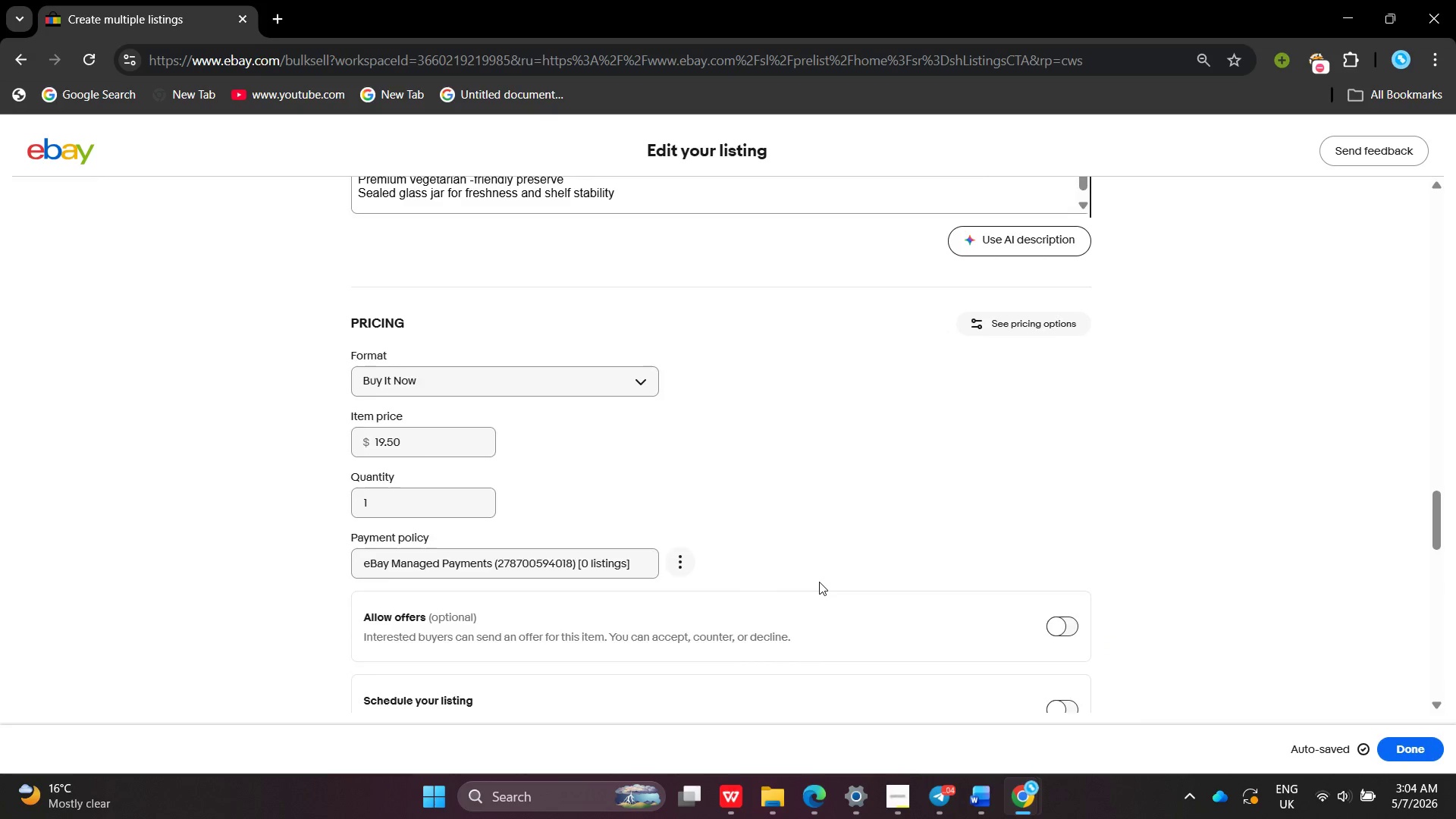 
left_click([1422, 743])
 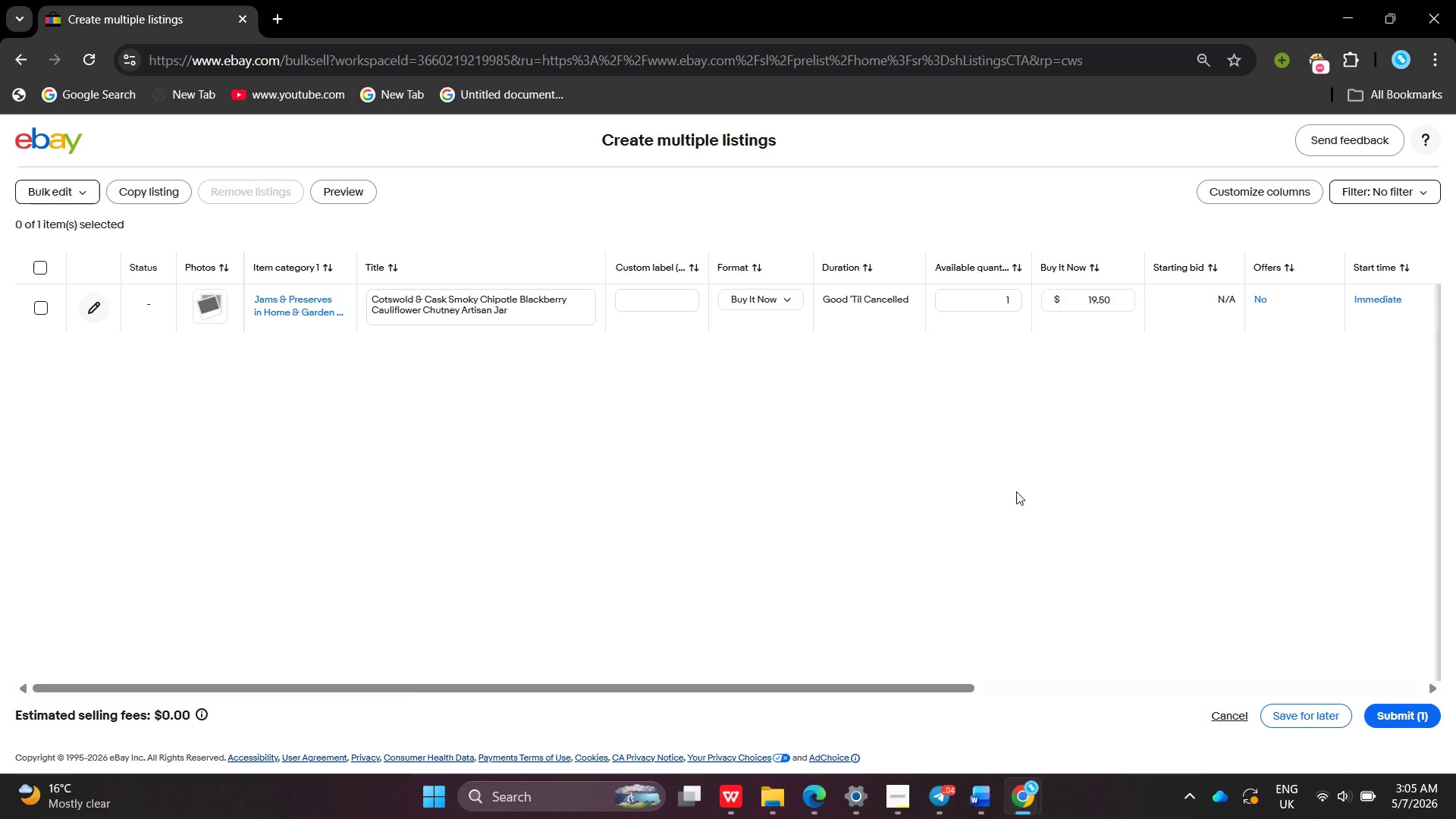 
wait(12.19)
 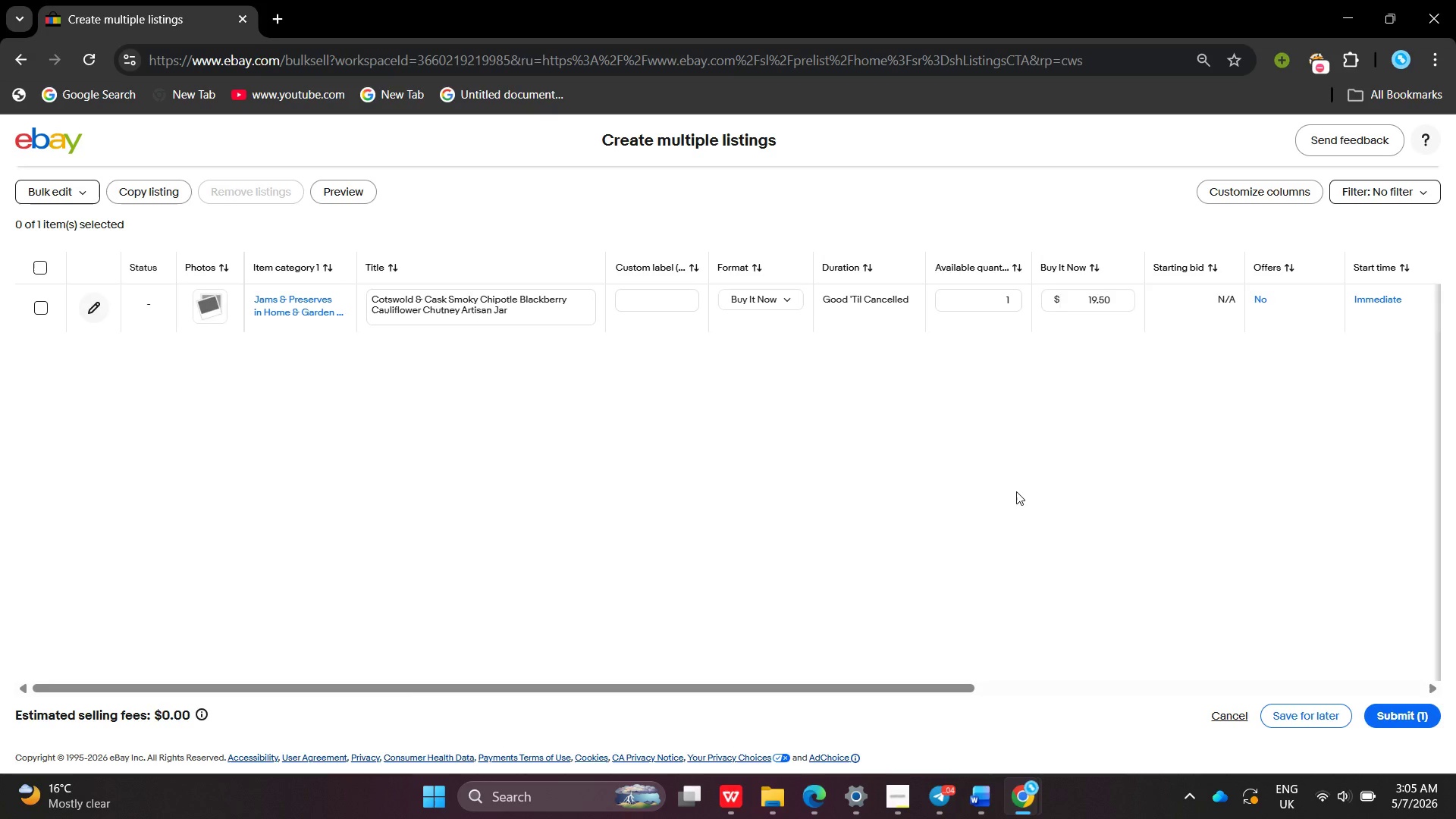 
left_click([1016, 491])
 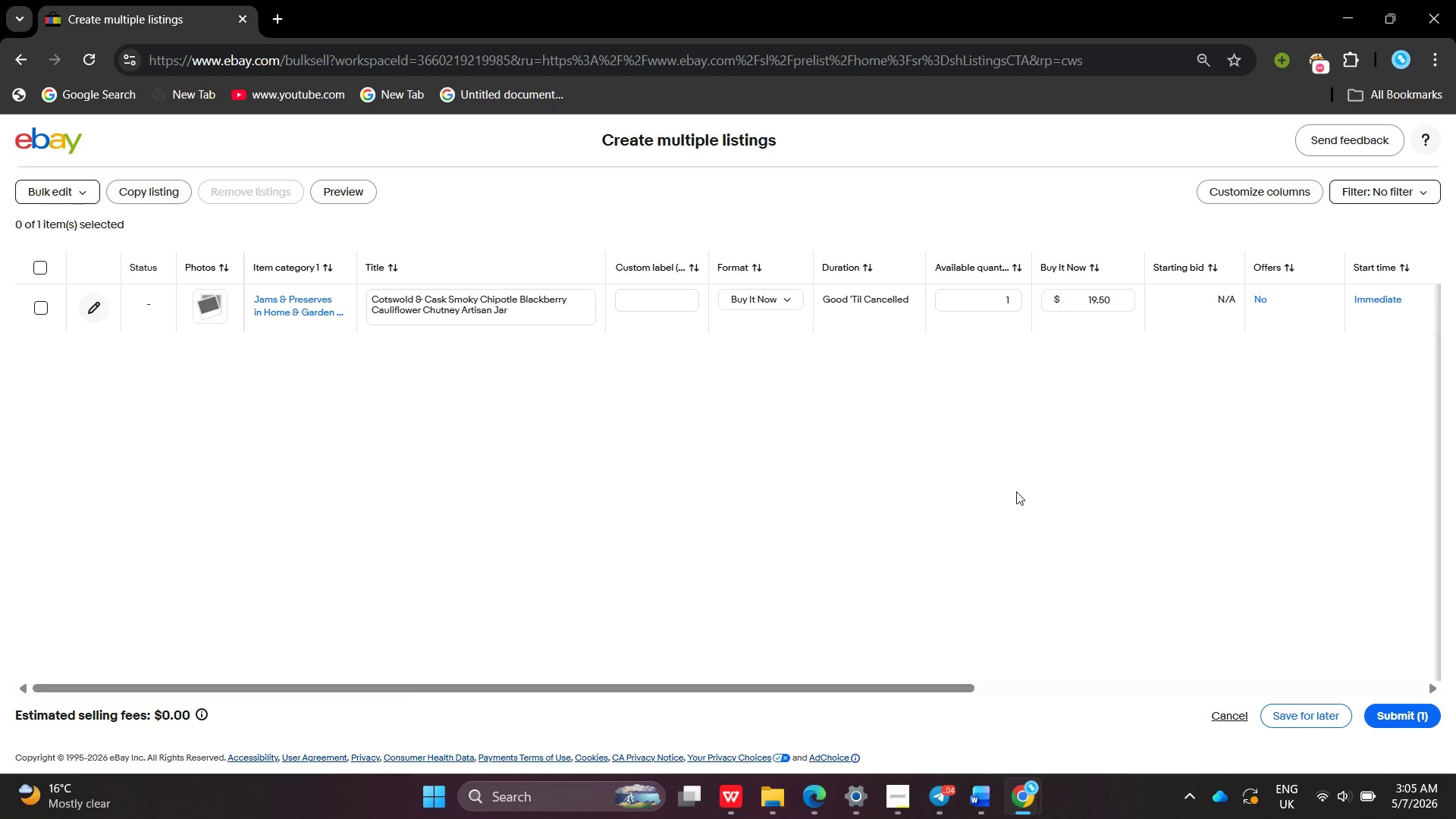 
wait(6.42)
 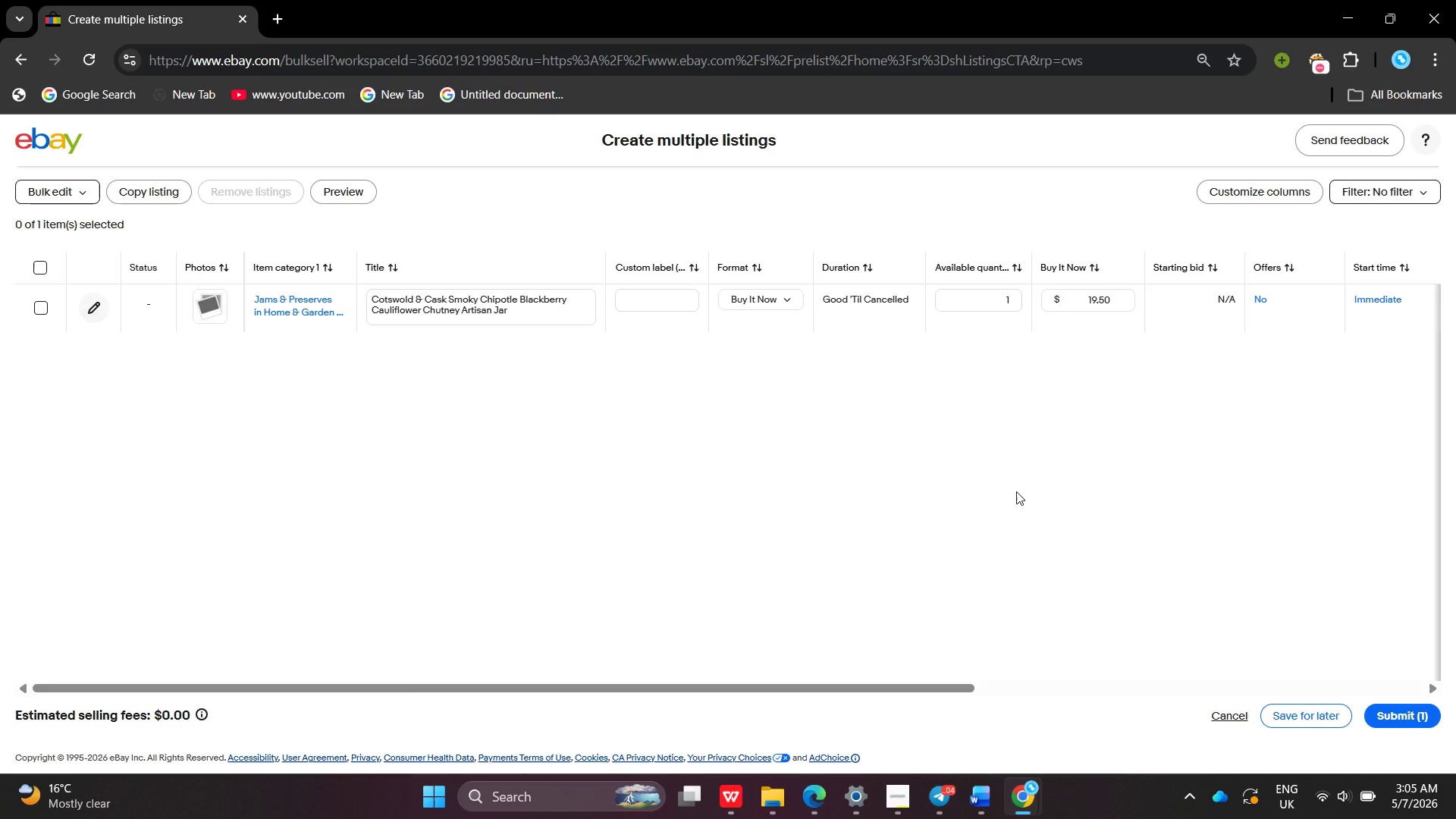 
key(Mute)
 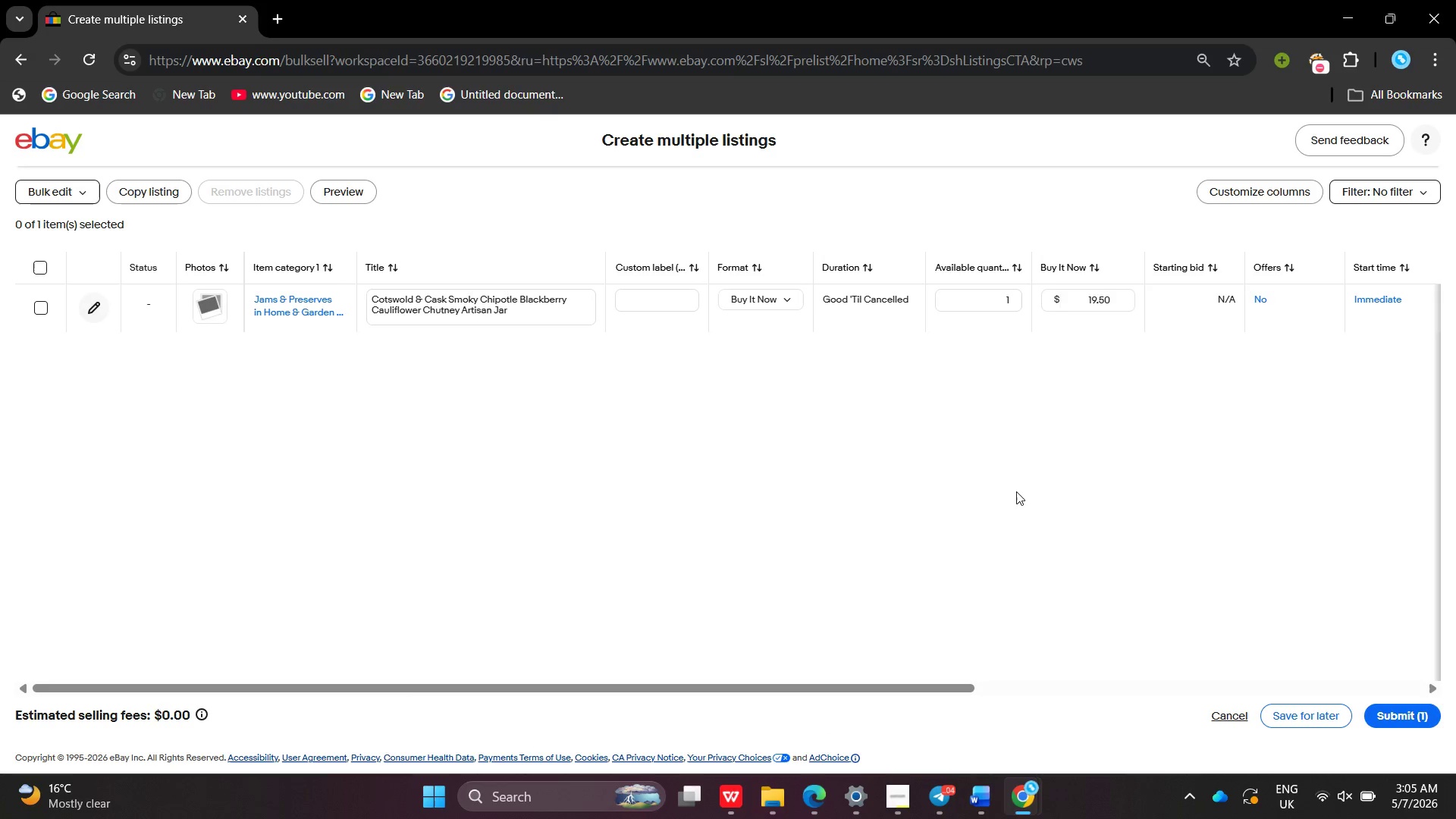 
key(Mute)
 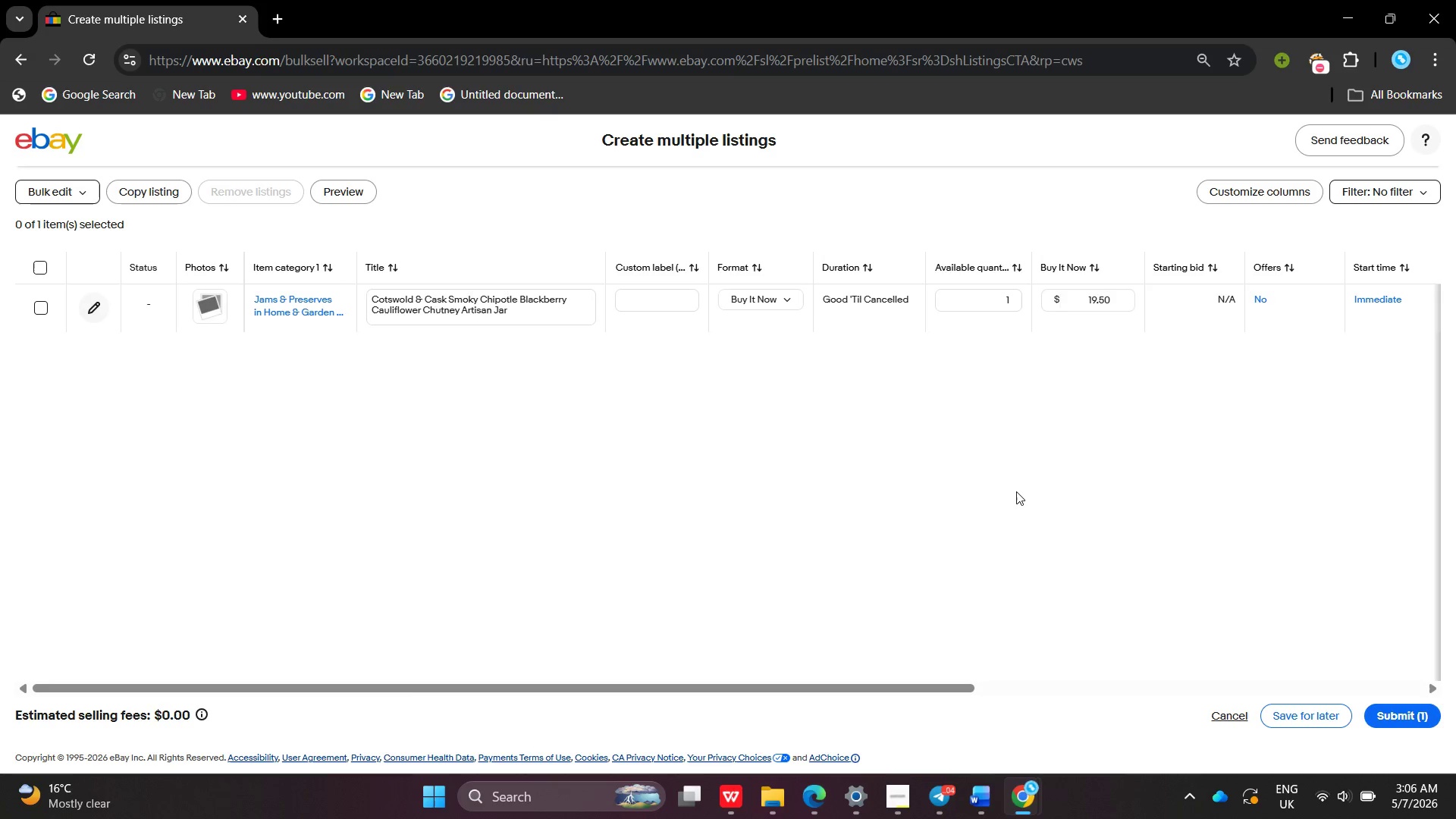 
wait(67.38)
 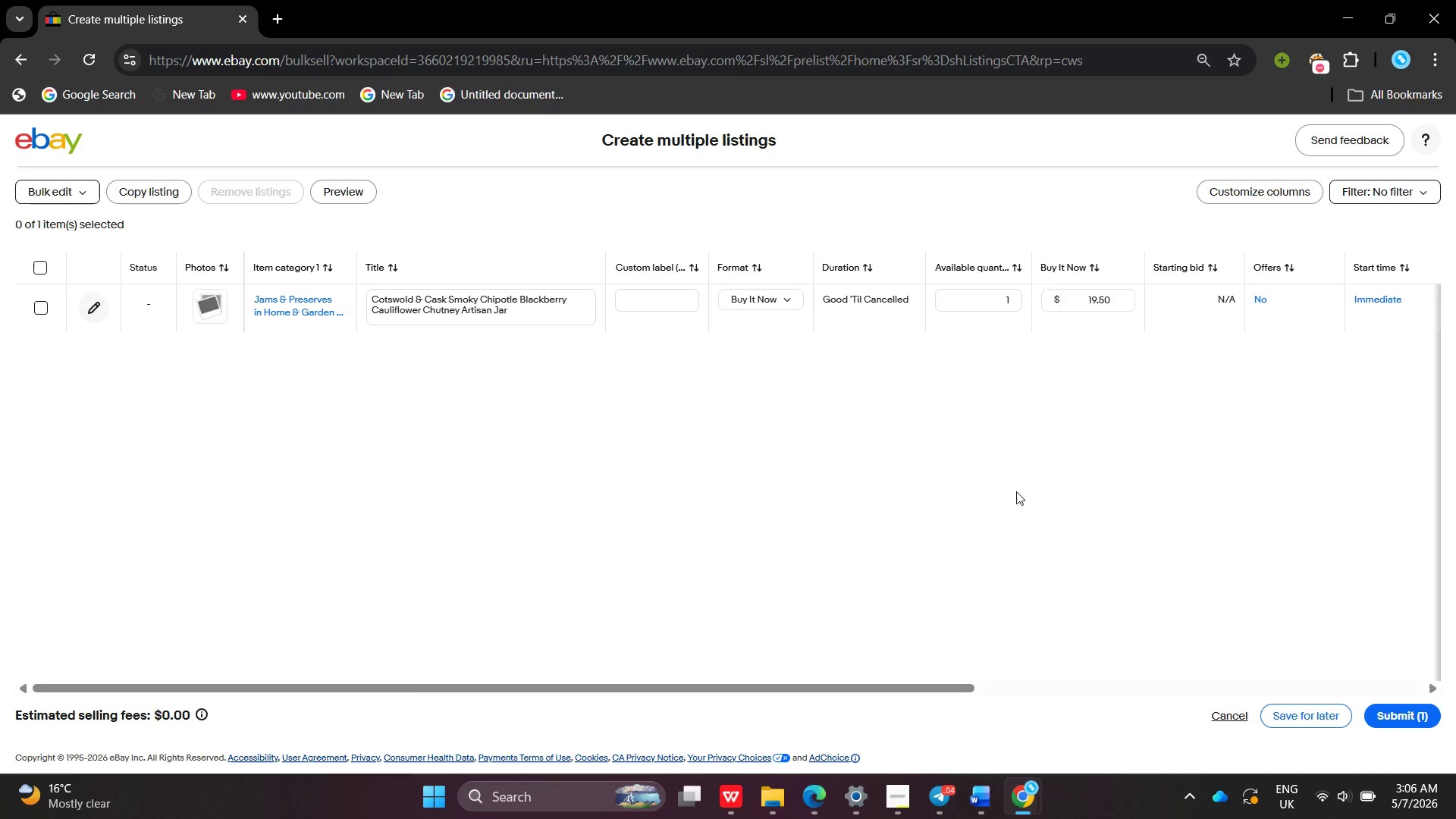 
left_click([42, 302])
 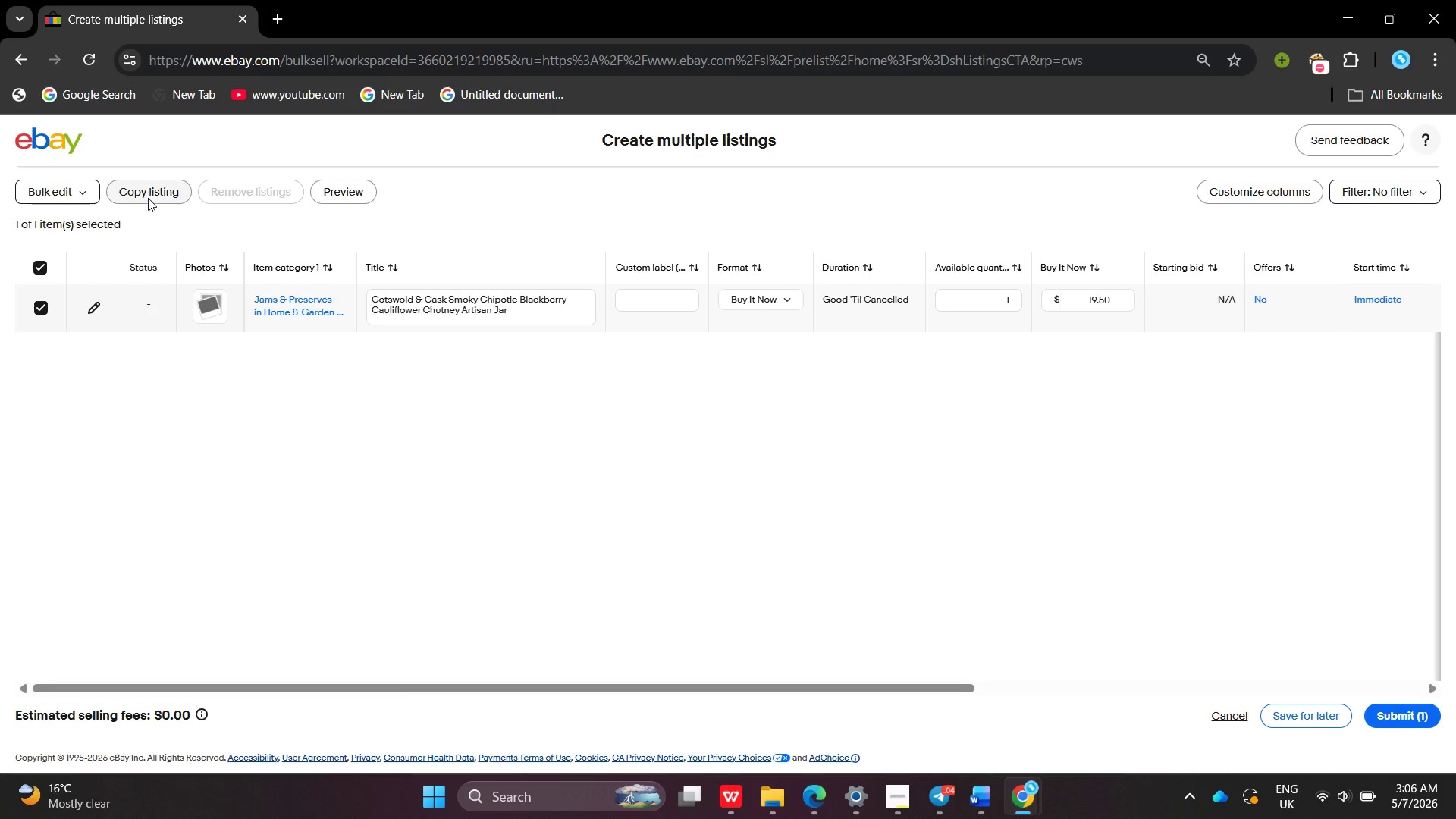 
left_click([148, 196])
 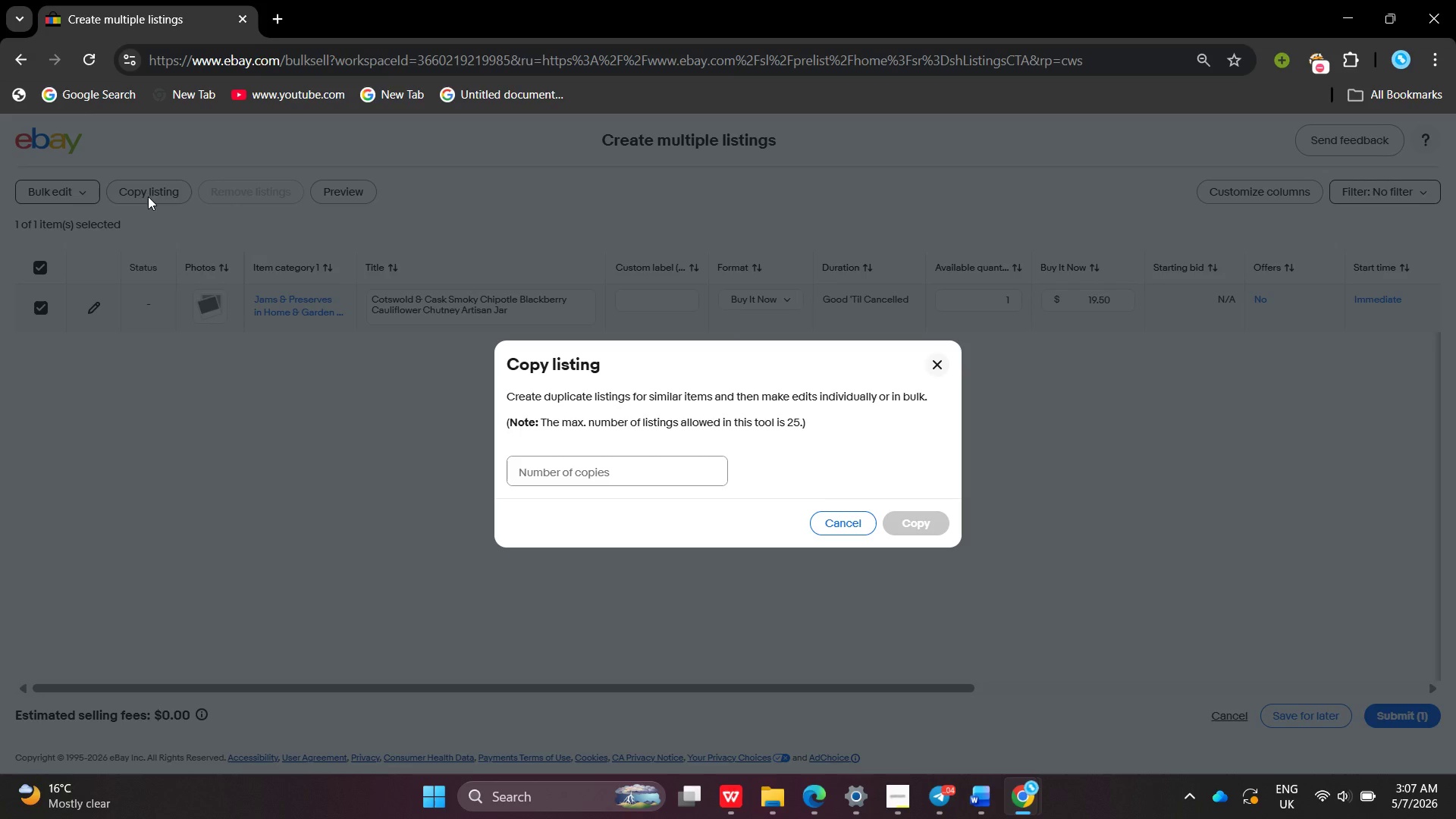 
wait(37.7)
 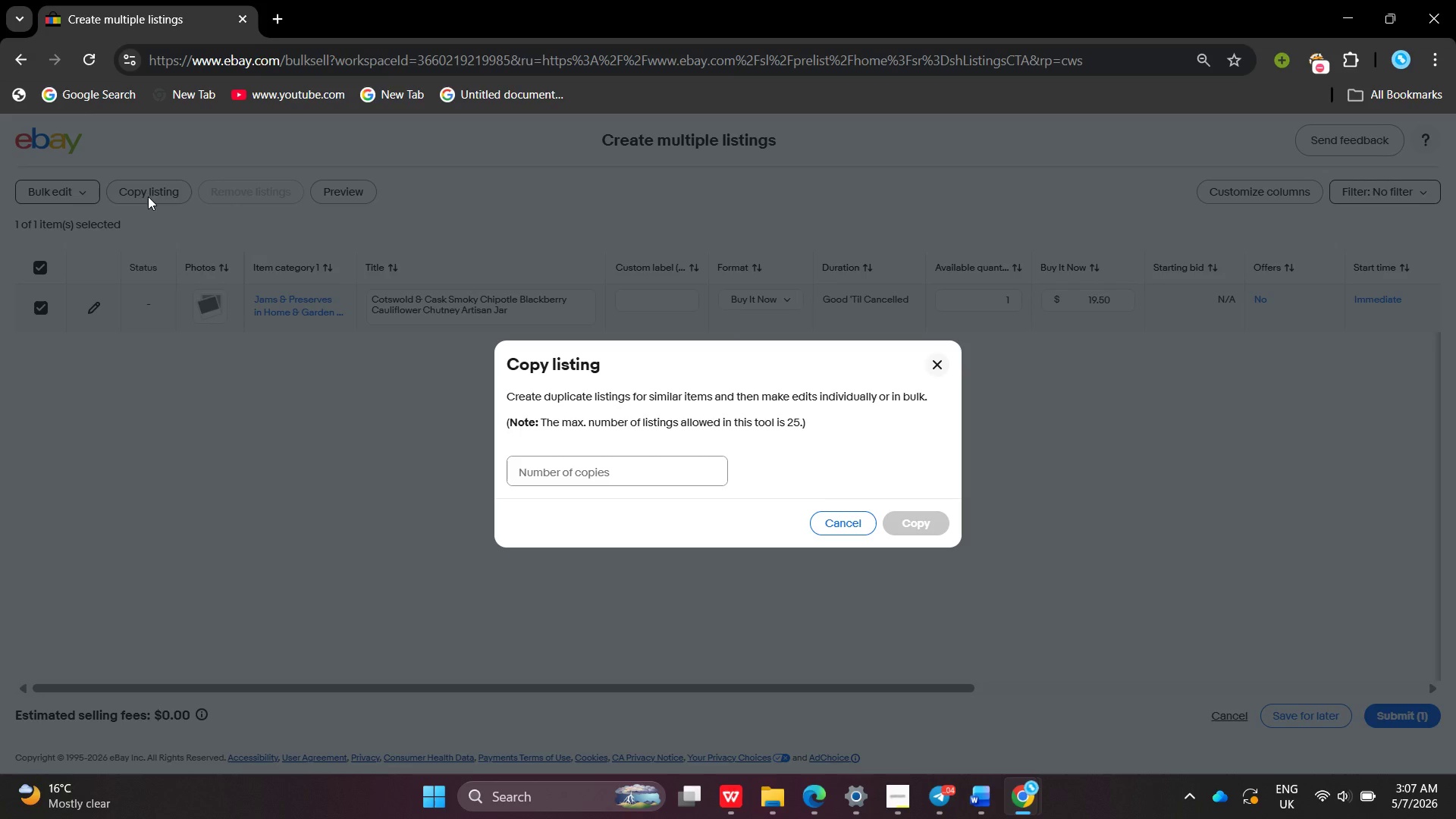 
left_click([627, 474])
 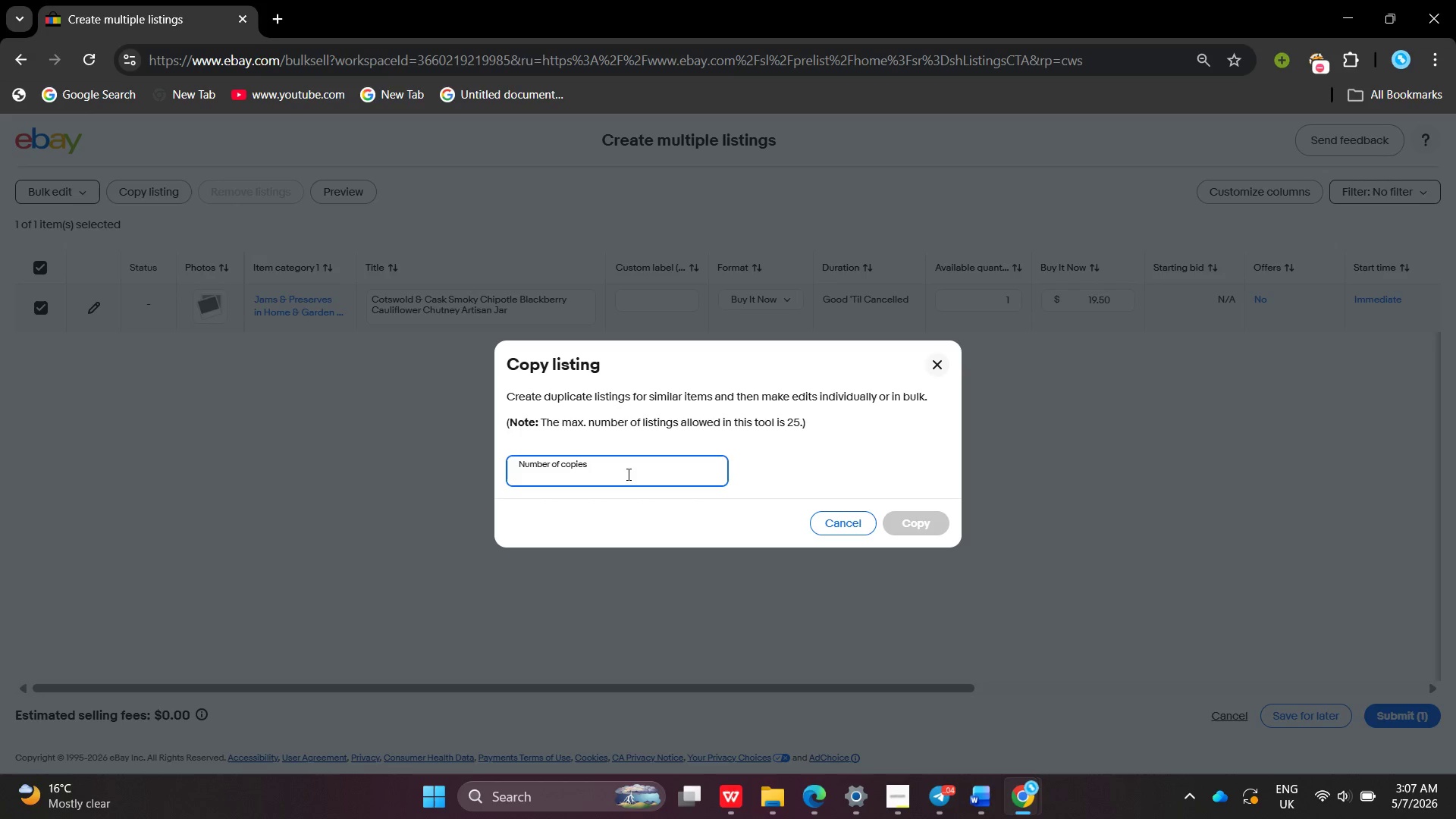 
key(3)
 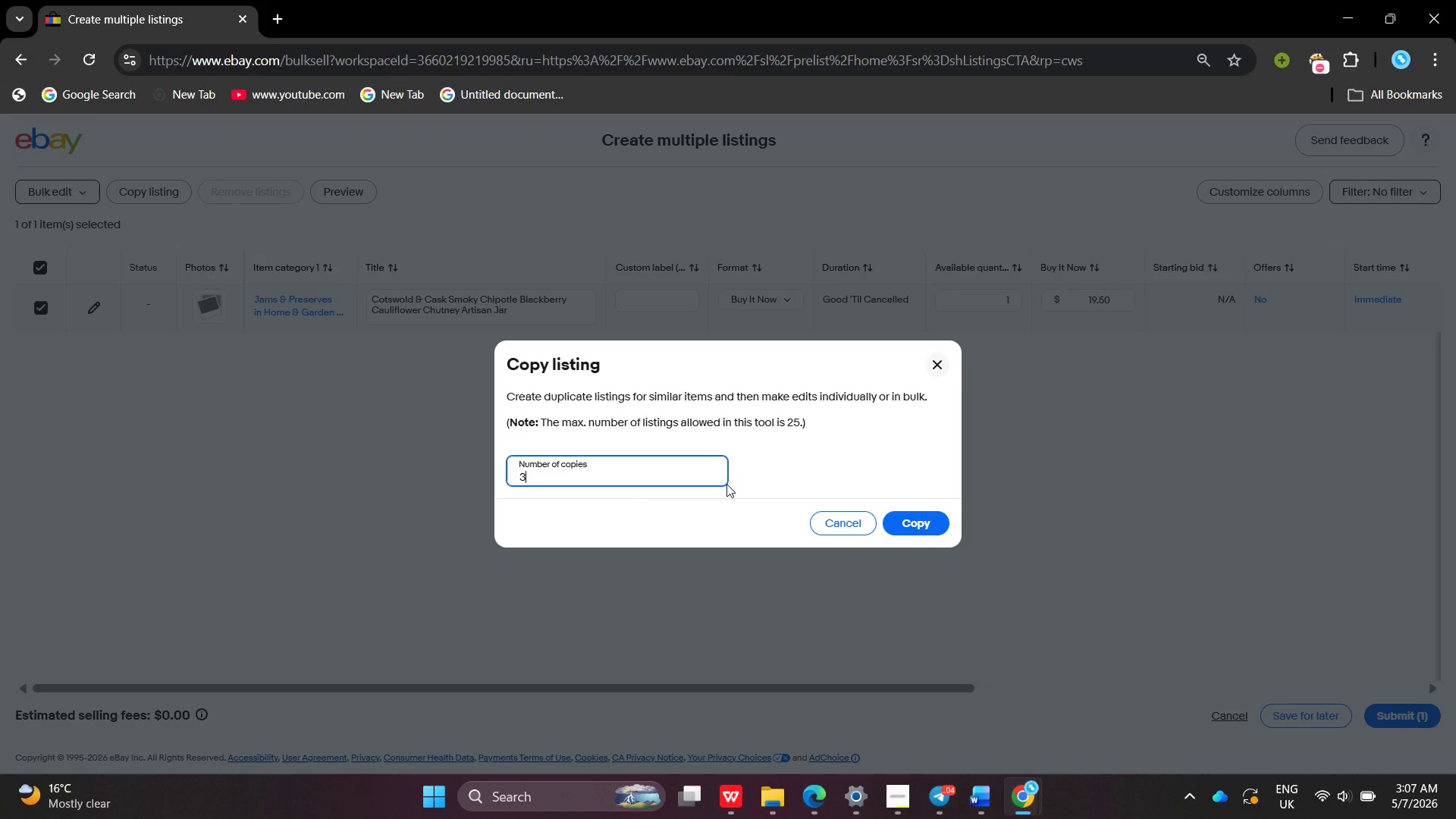 
wait(11.64)
 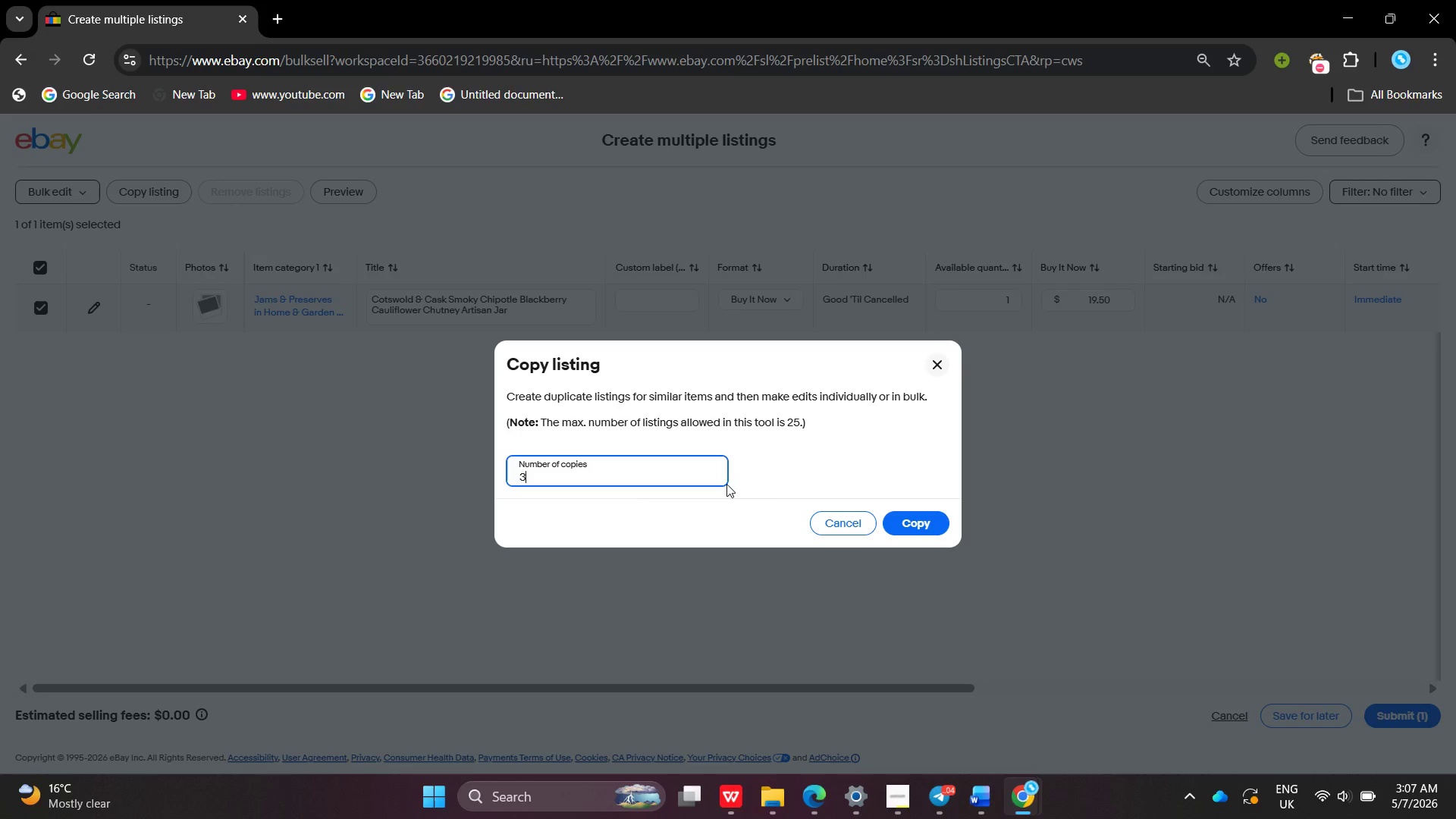 
left_click([726, 484])
 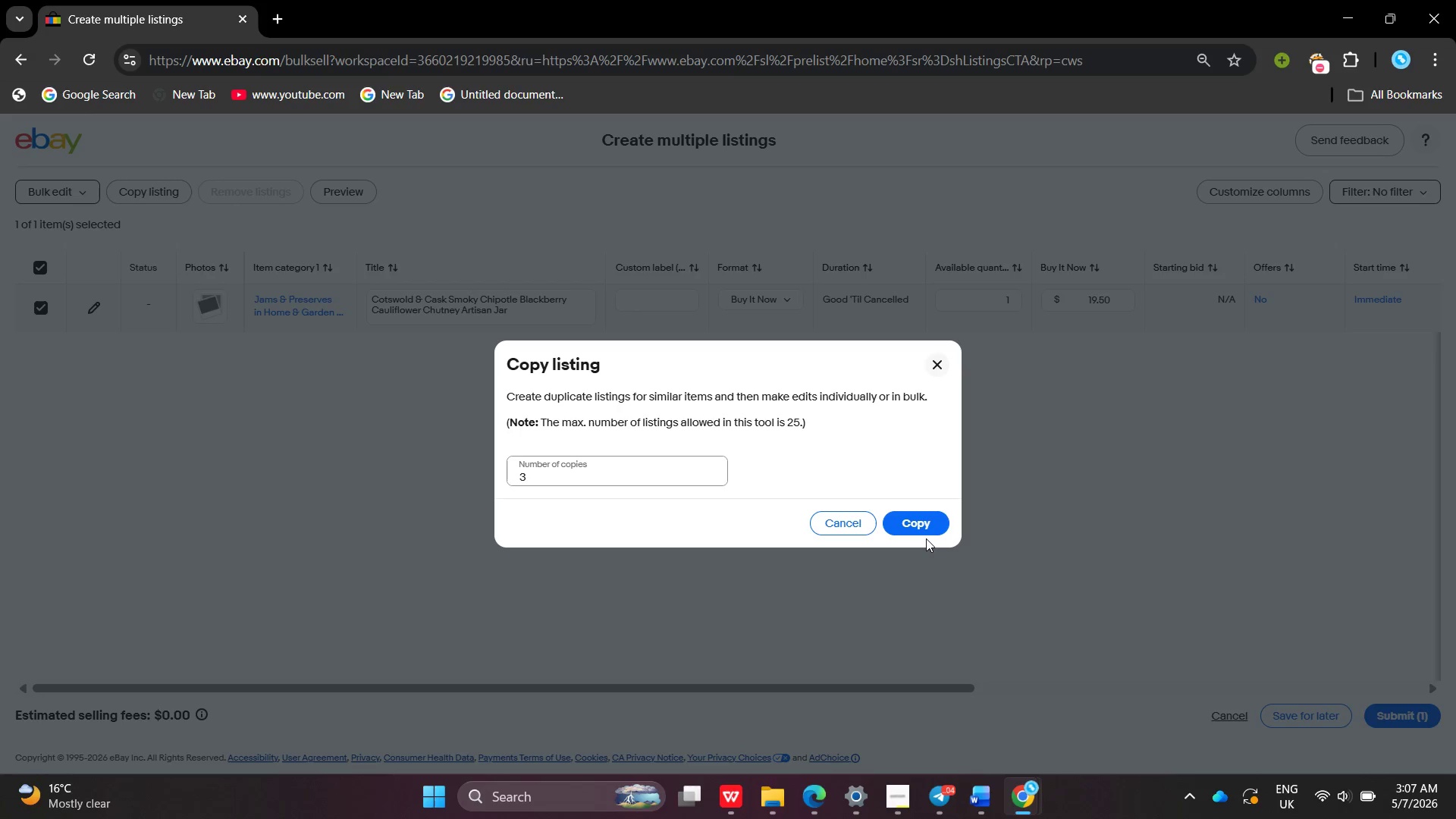 
left_click([926, 538])
 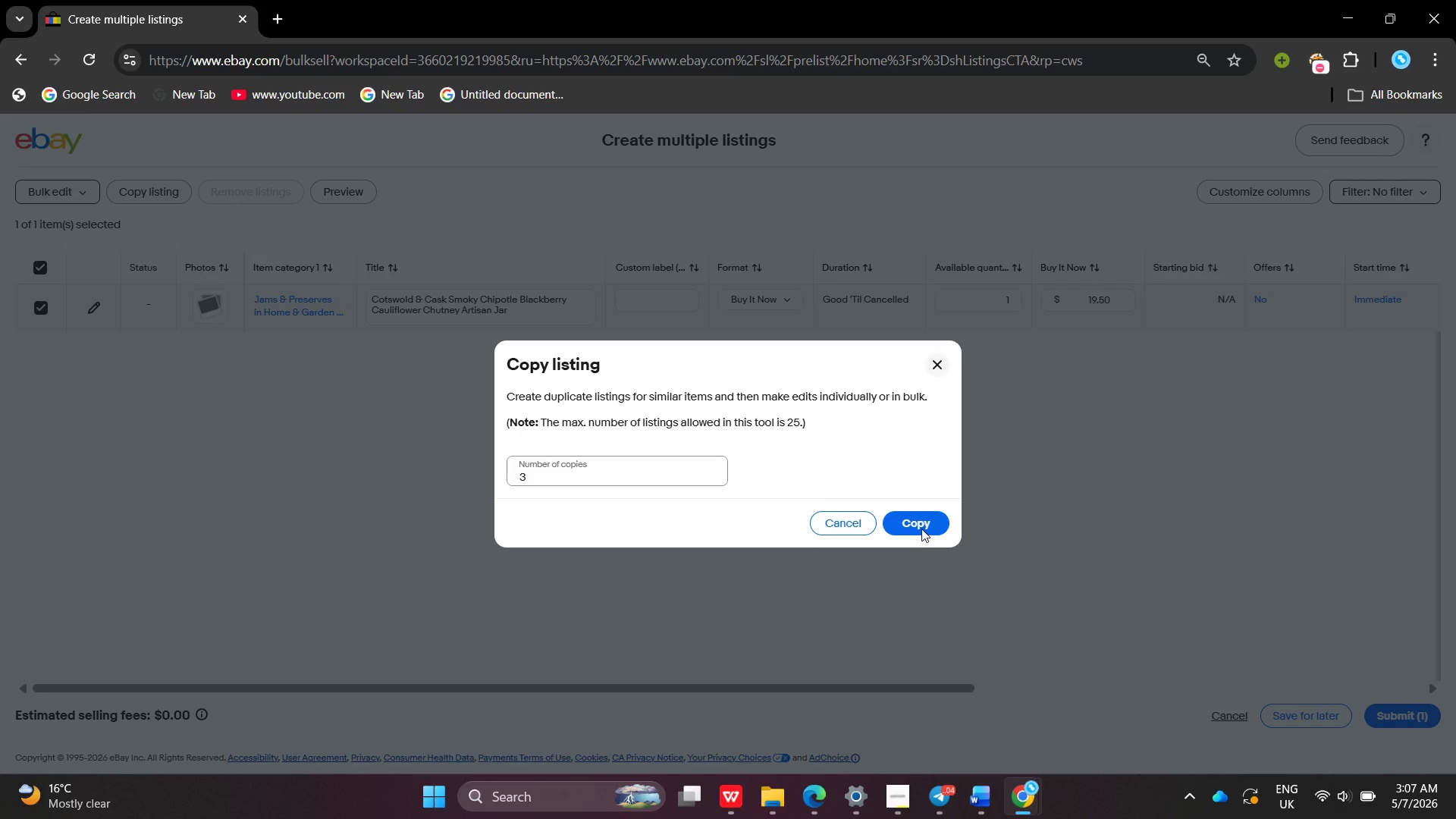 
left_click([921, 529])
 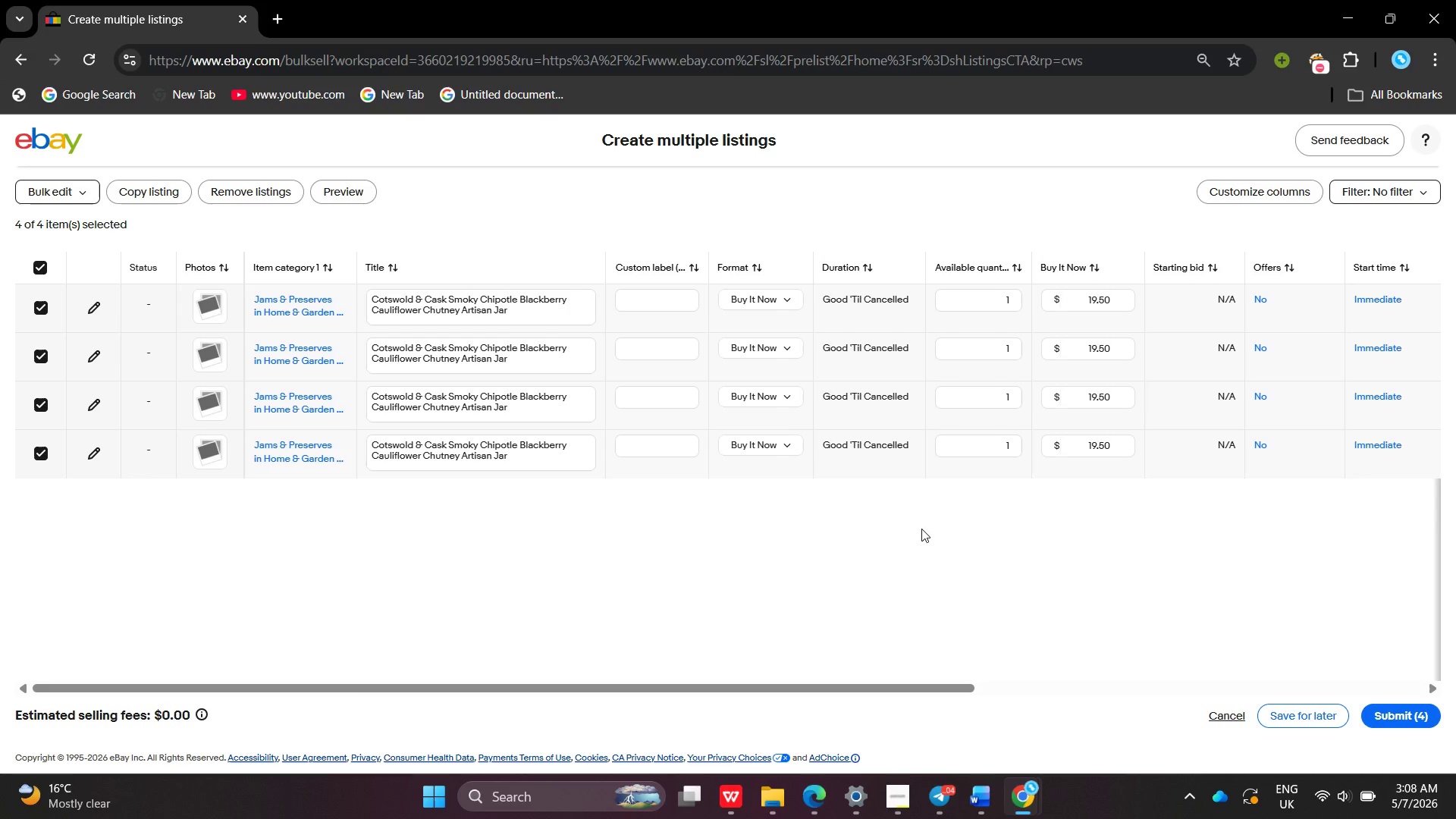 
wait(76.38)
 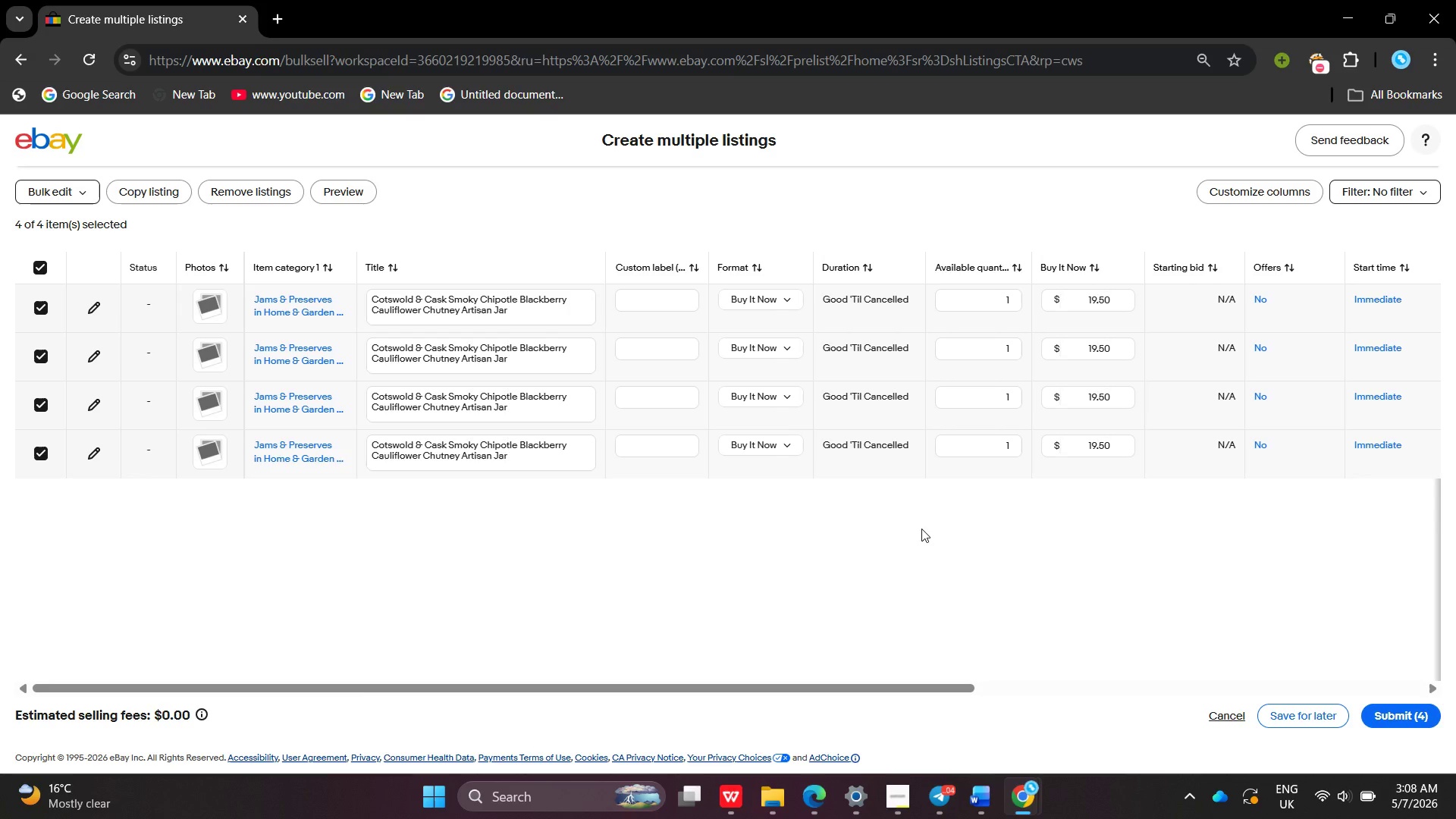 
left_click([567, 369])
 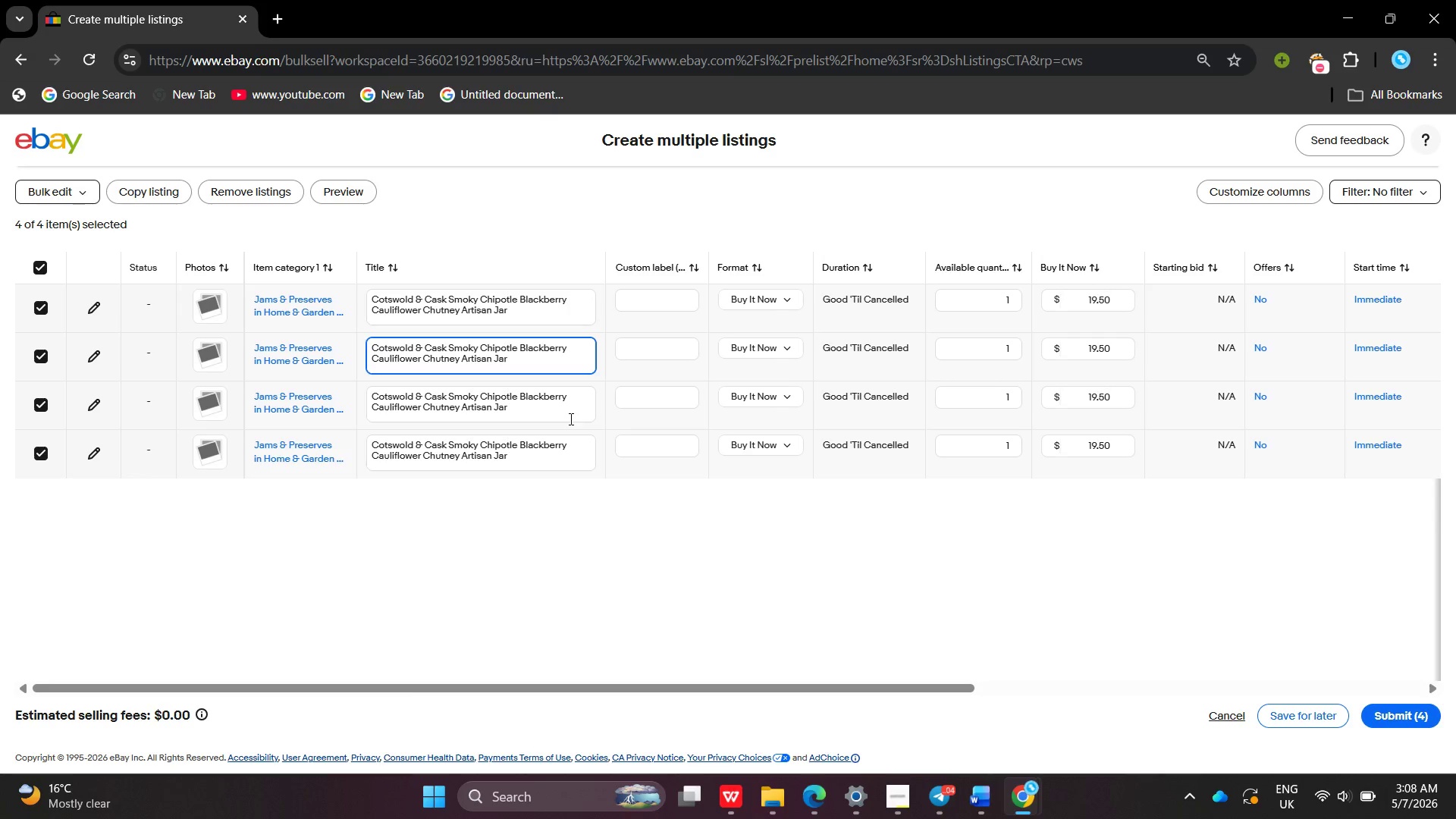 
left_click([570, 419])
 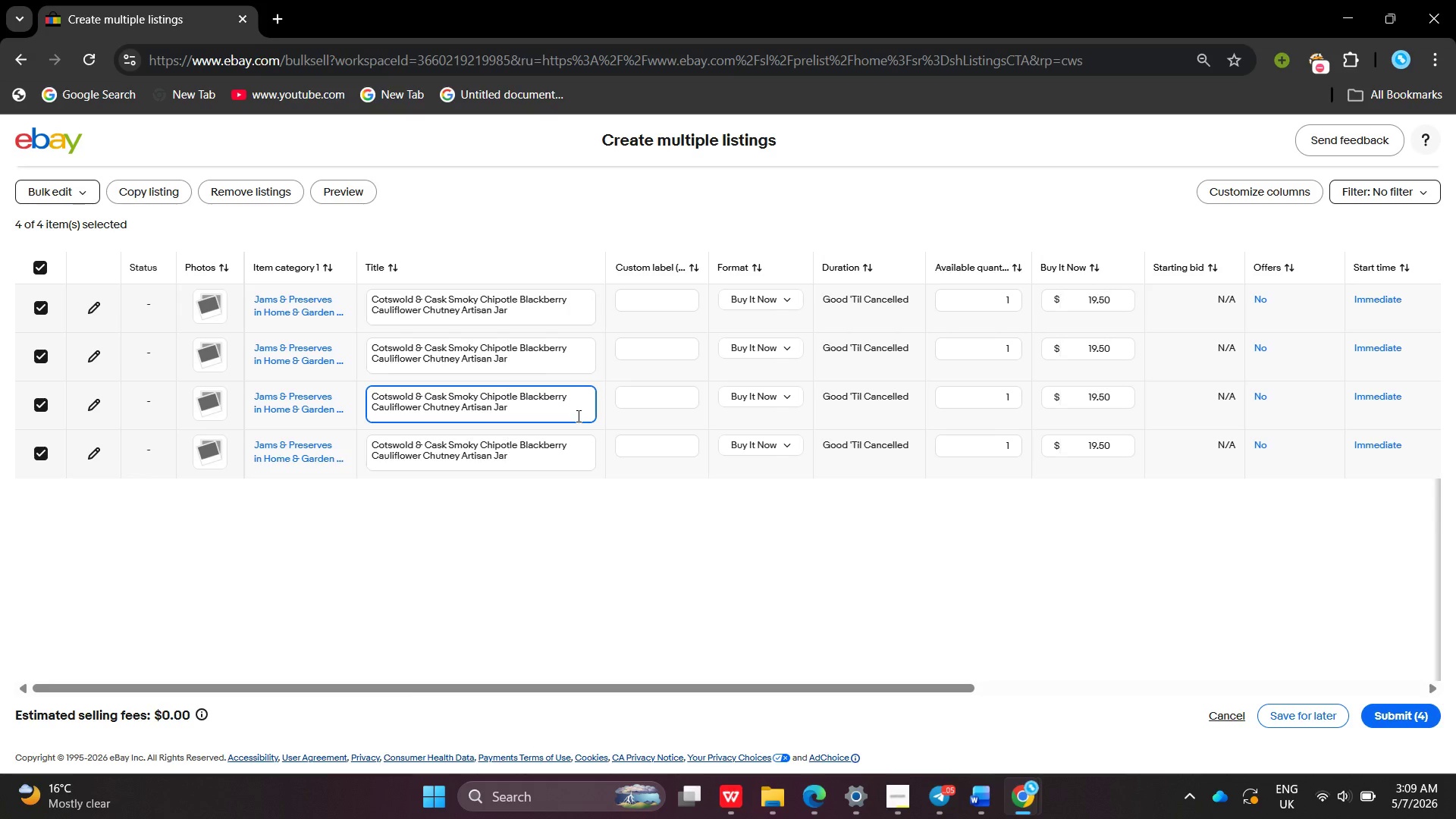 
wait(72.66)
 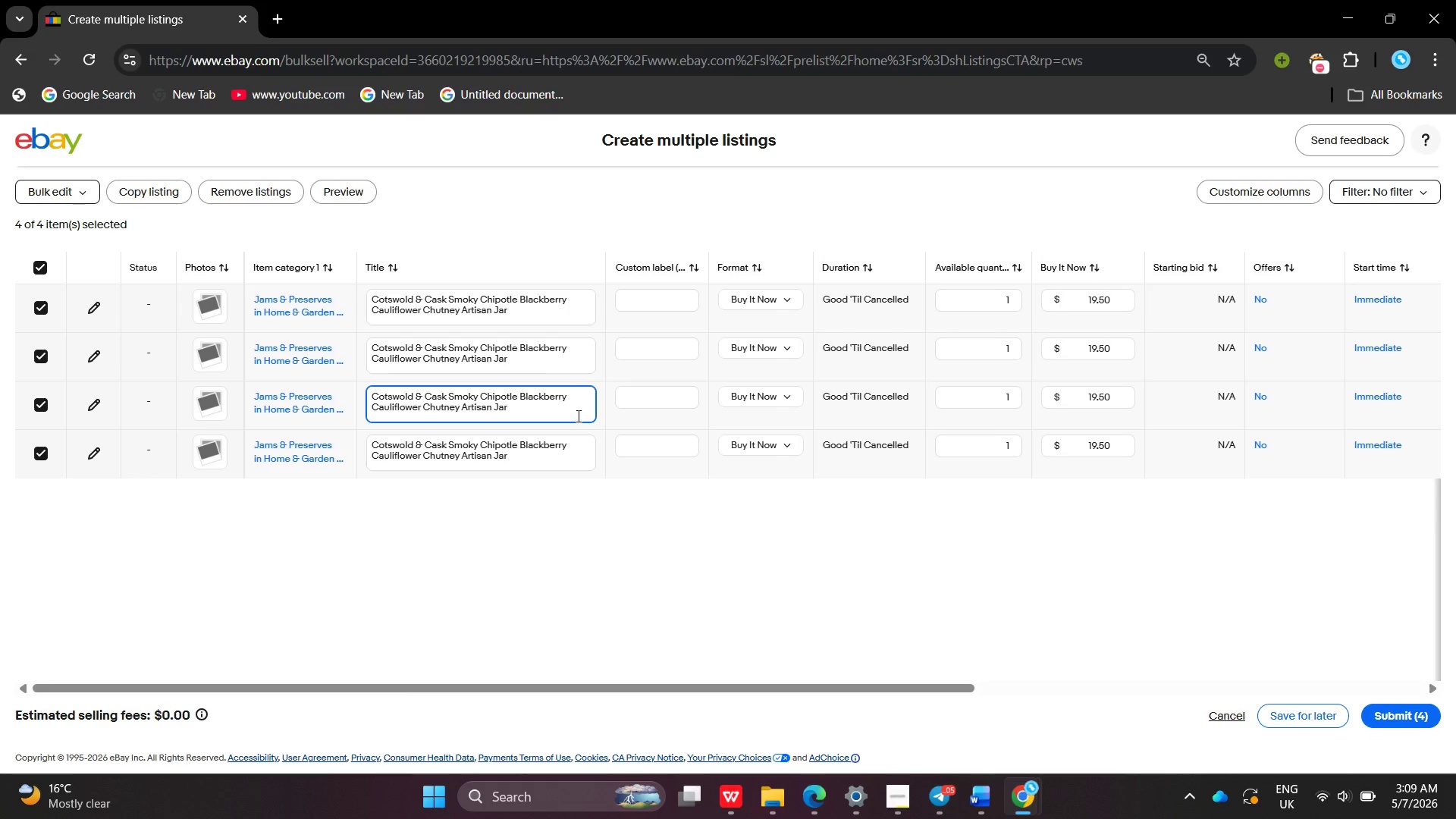 
left_click([445, 334])
 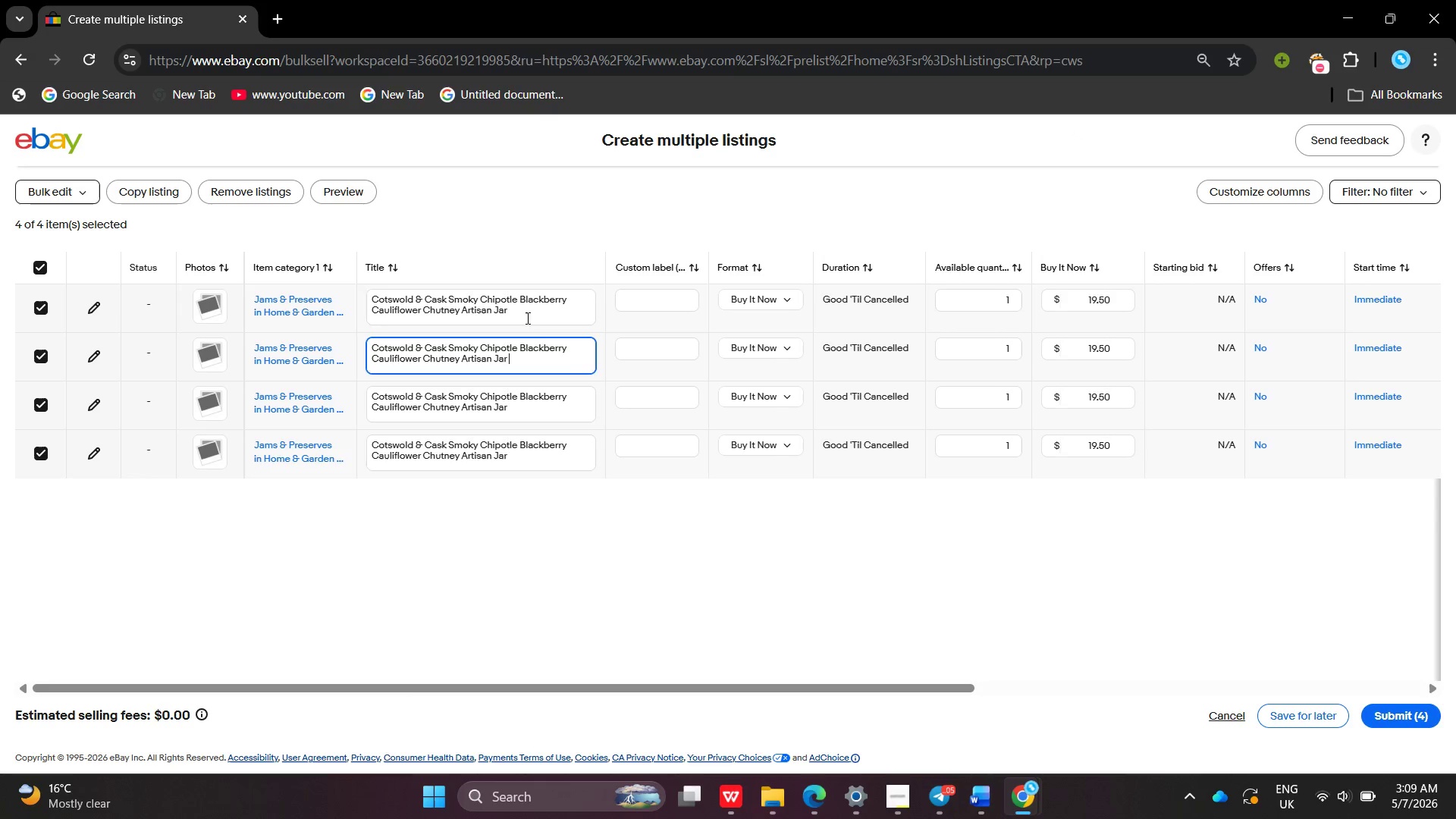 
left_click([526, 318])
 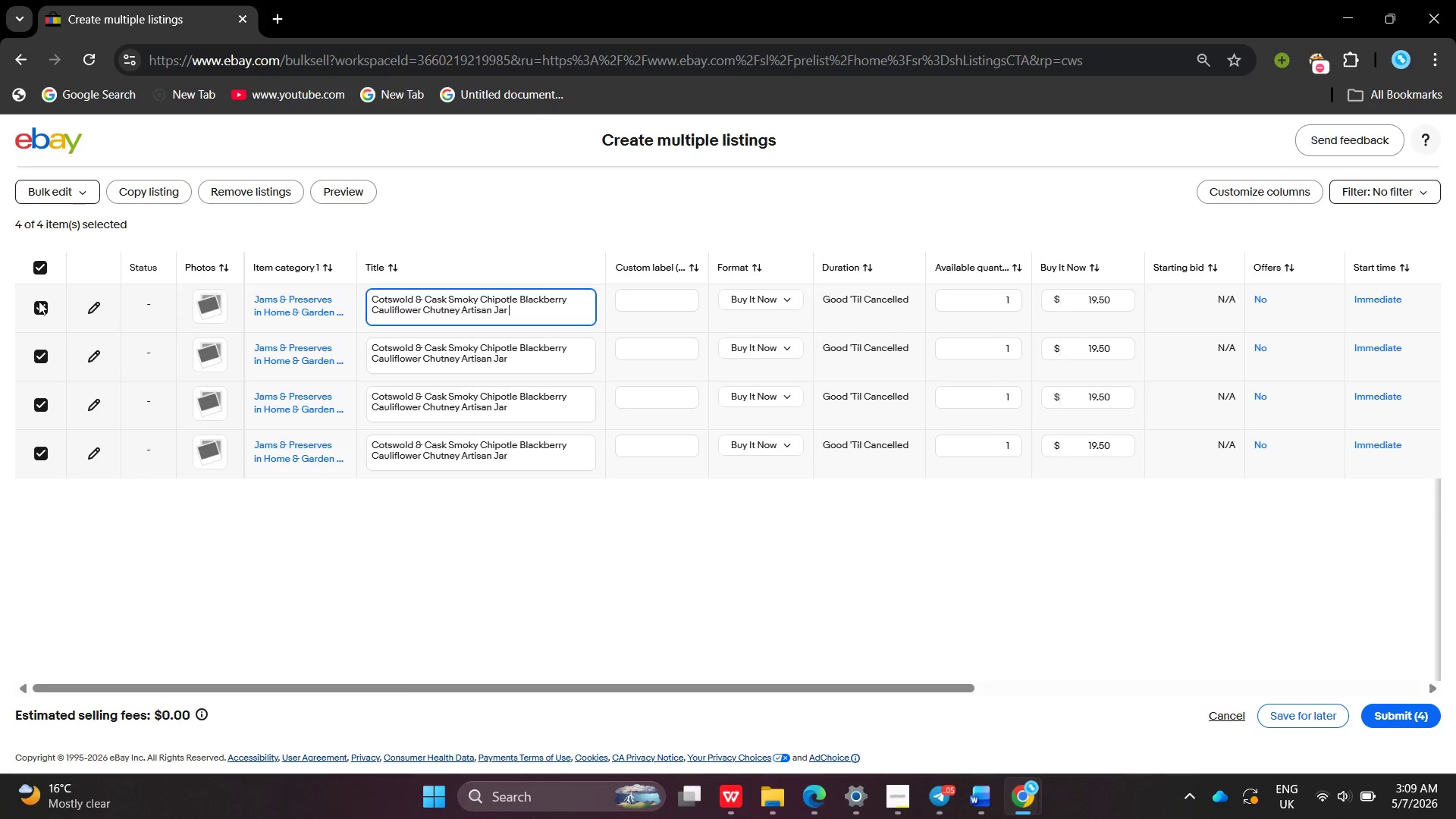 
left_click([39, 301])
 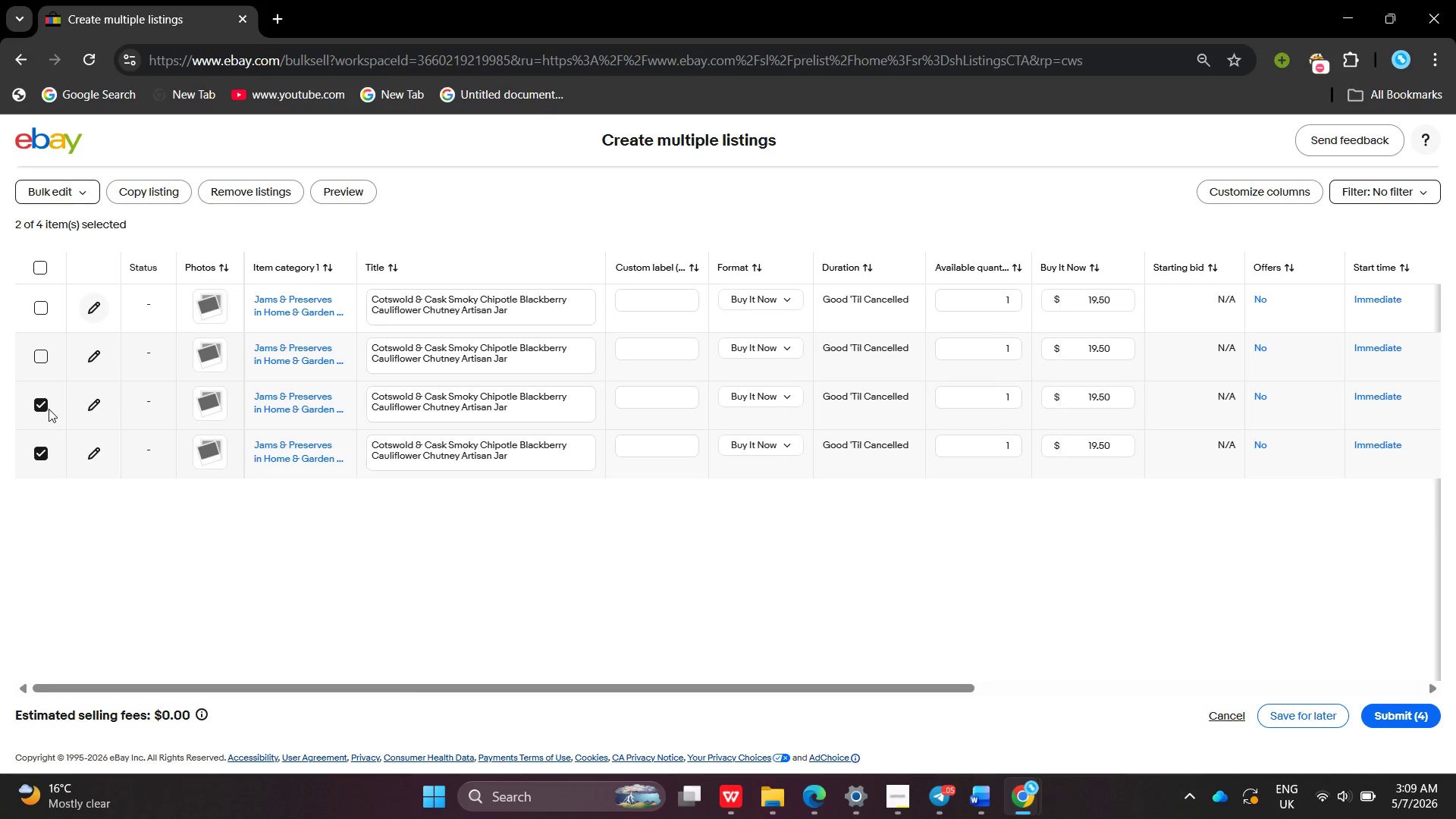 
left_click([34, 406])
 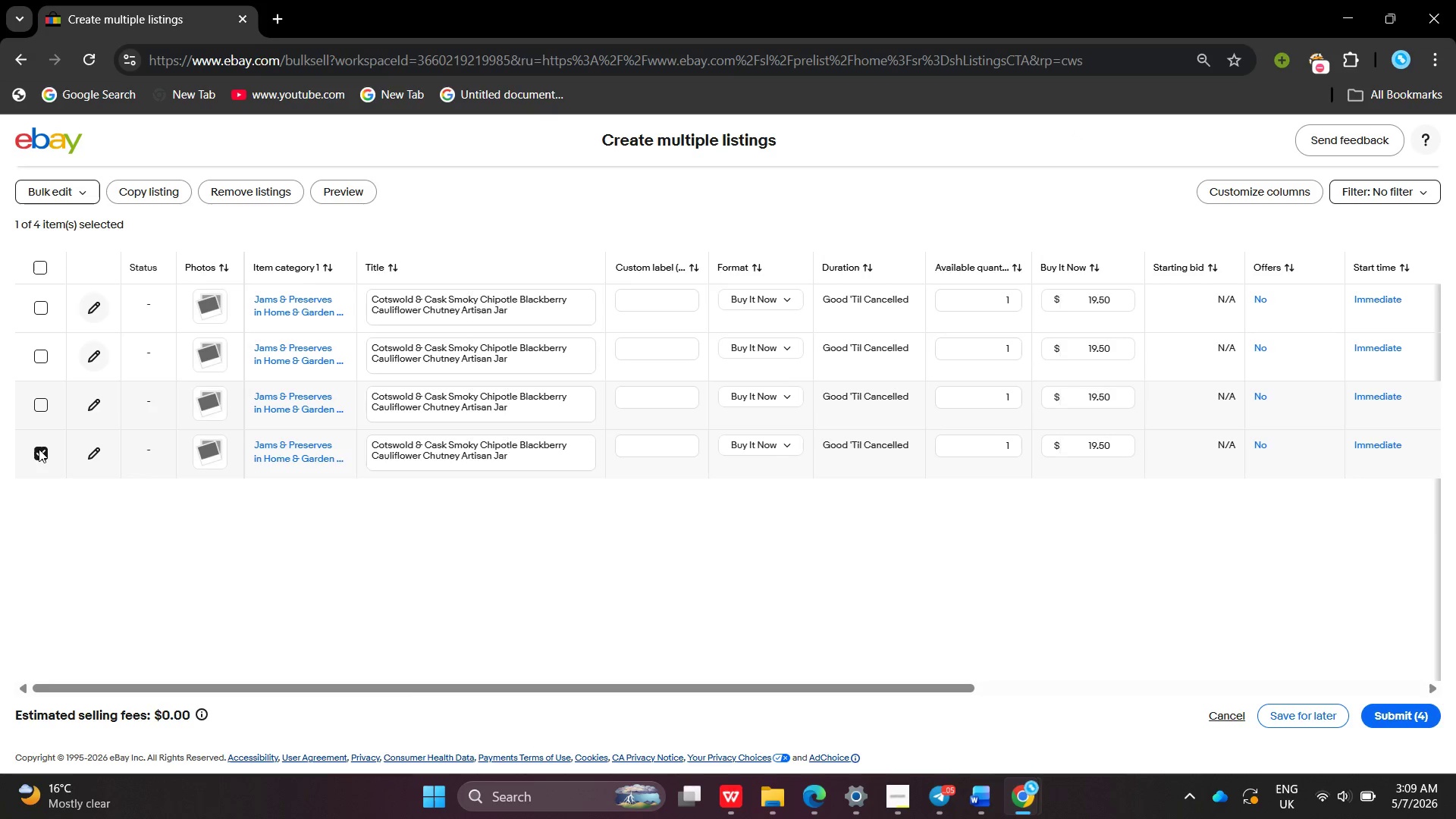 
left_click_drag(start_coordinate=[34, 408], to_coordinate=[34, 423])
 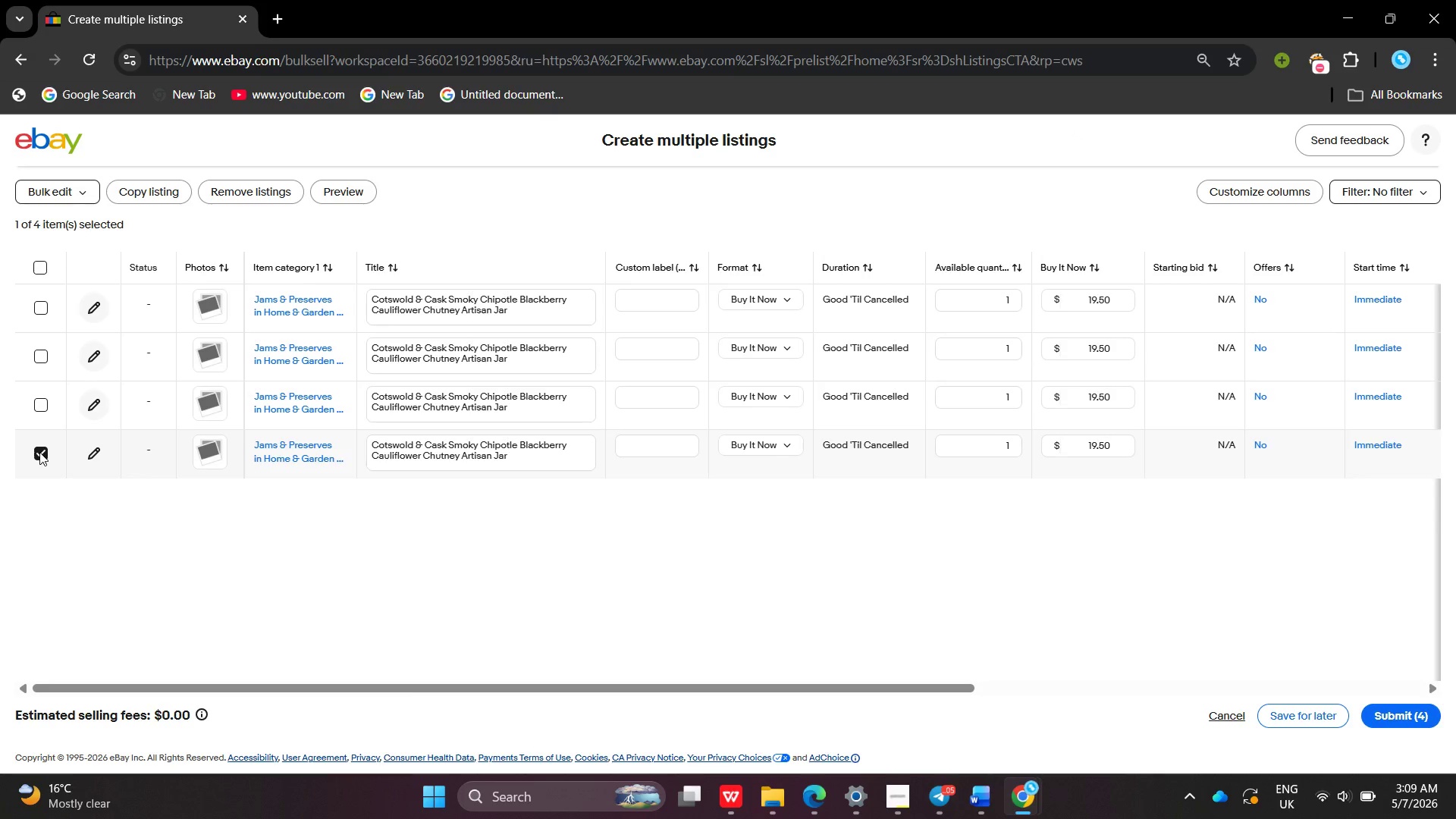 
triple_click([39, 452])
 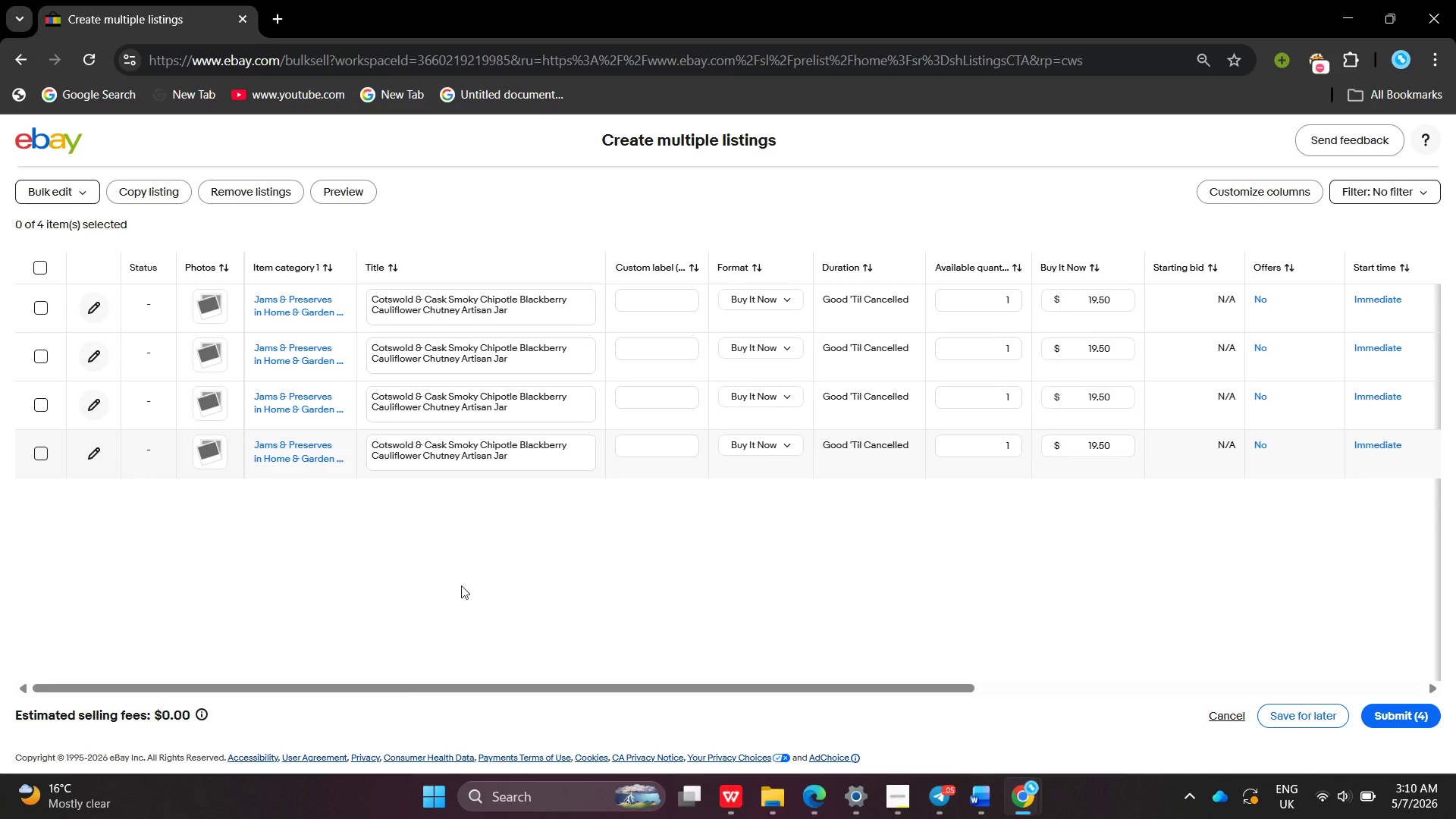 
wait(17.22)
 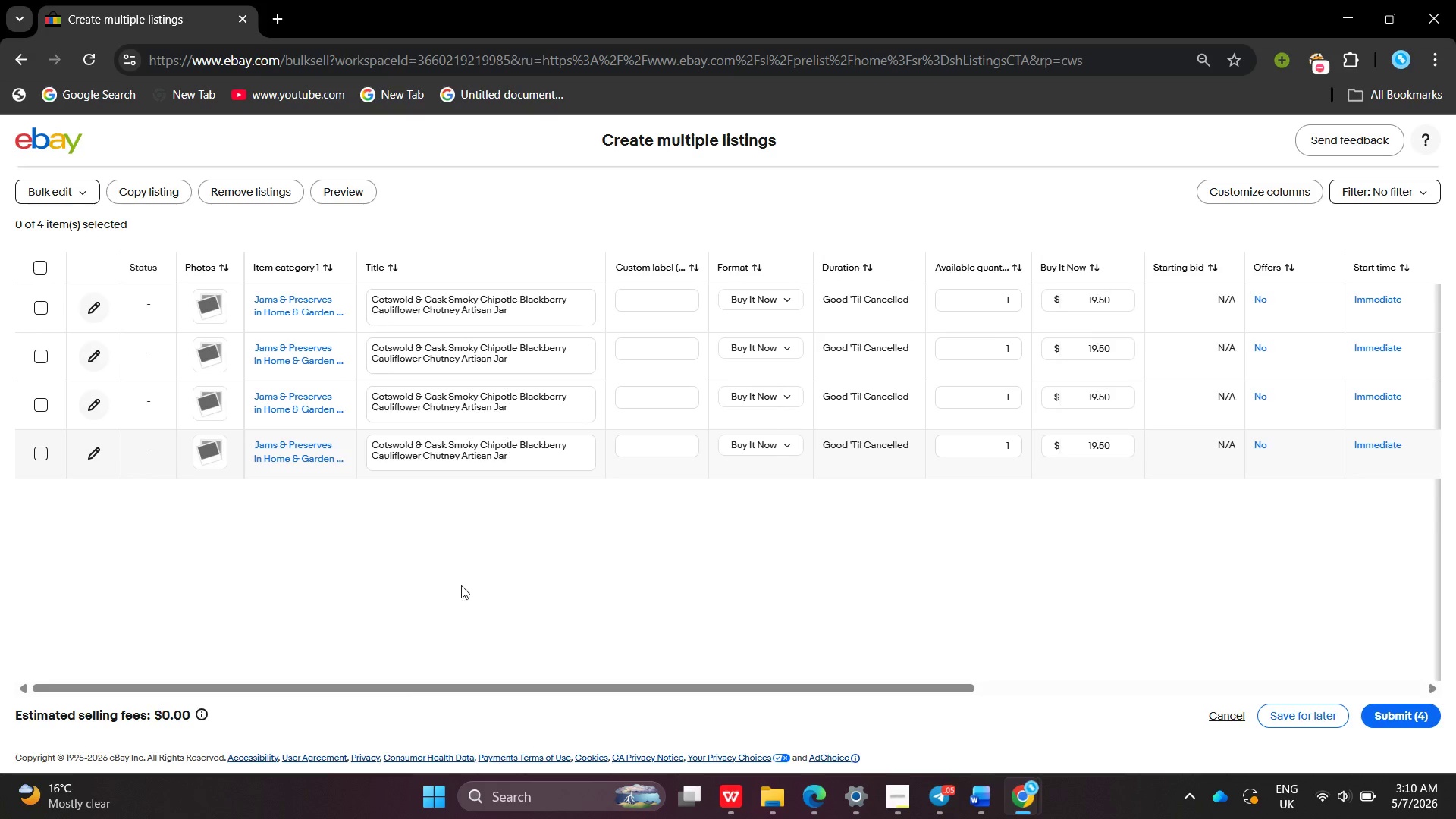 
left_click([592, 519])
 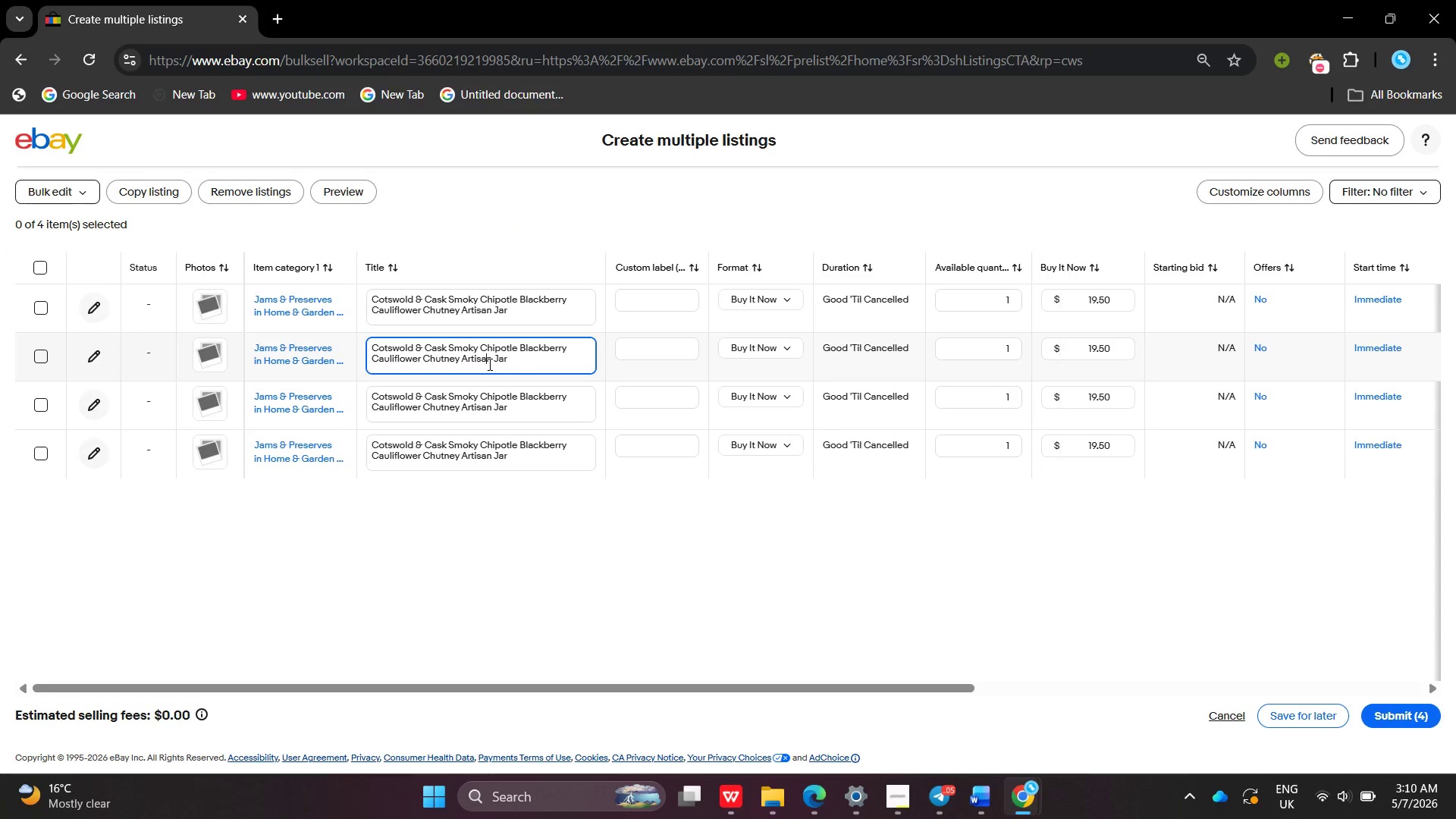 
double_click([532, 362])
 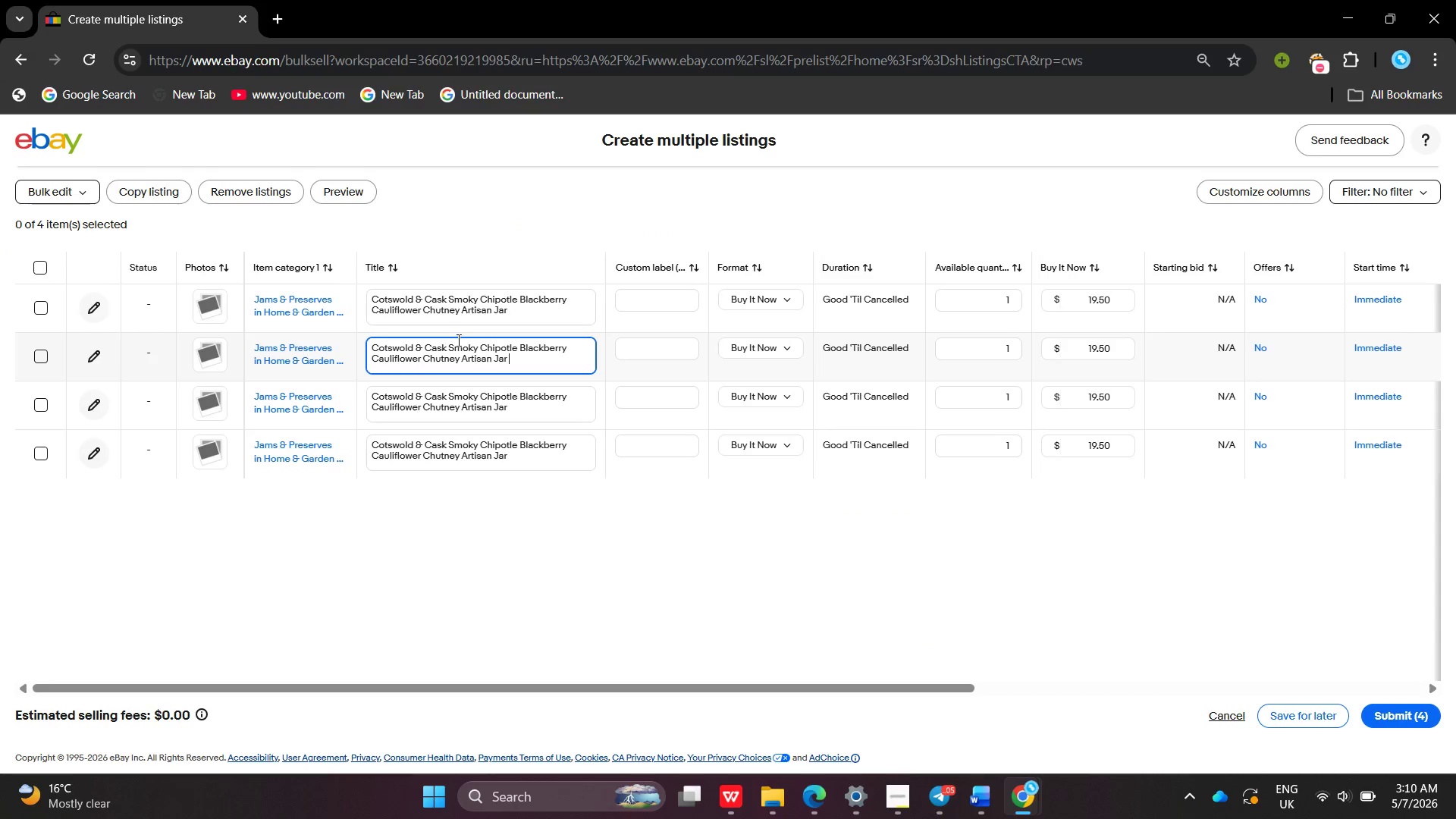 
left_click_drag(start_coordinate=[448, 350], to_coordinate=[529, 381])
 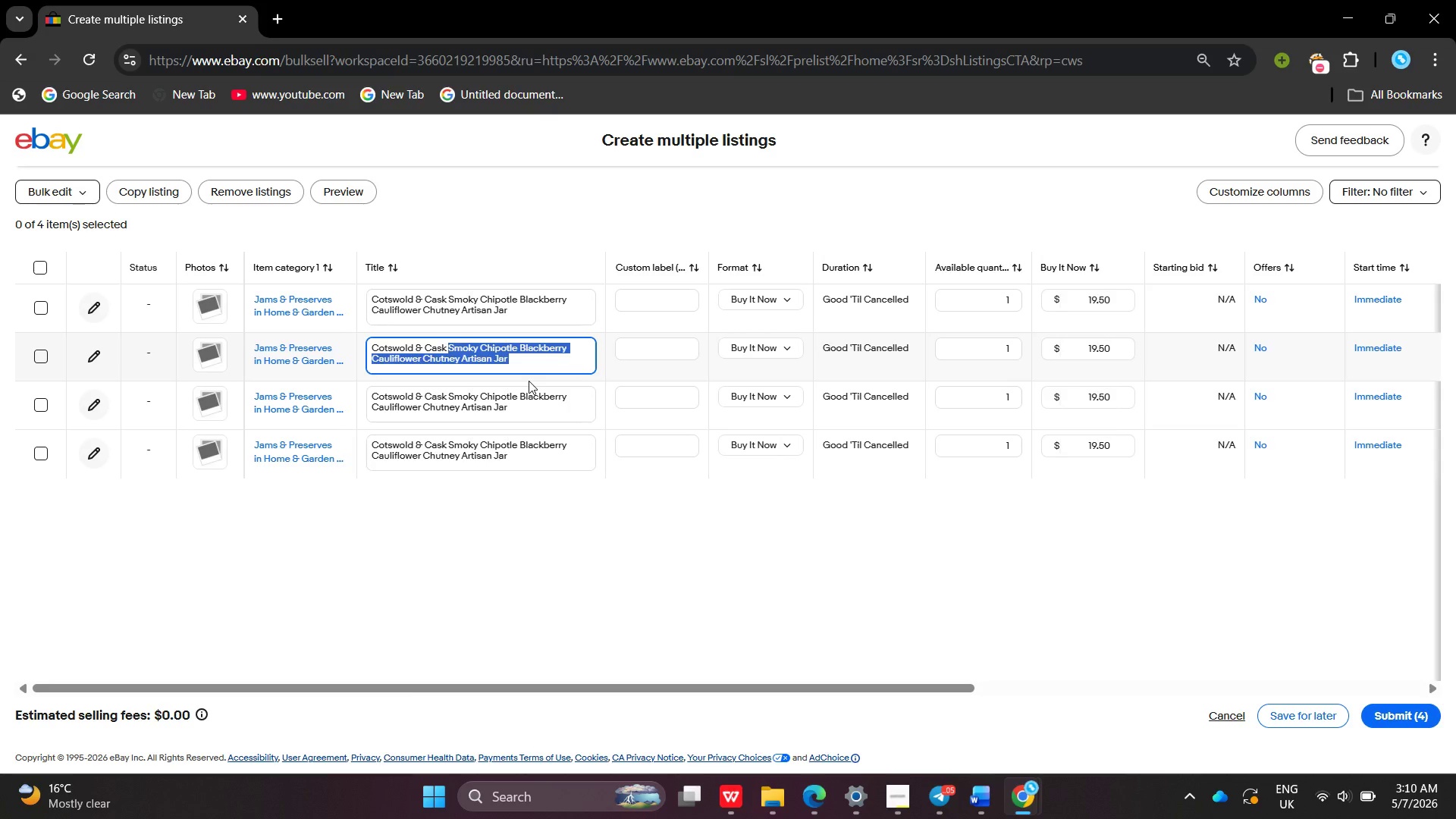 
key(Backspace)
type(Balckbrry Preserve Small)
 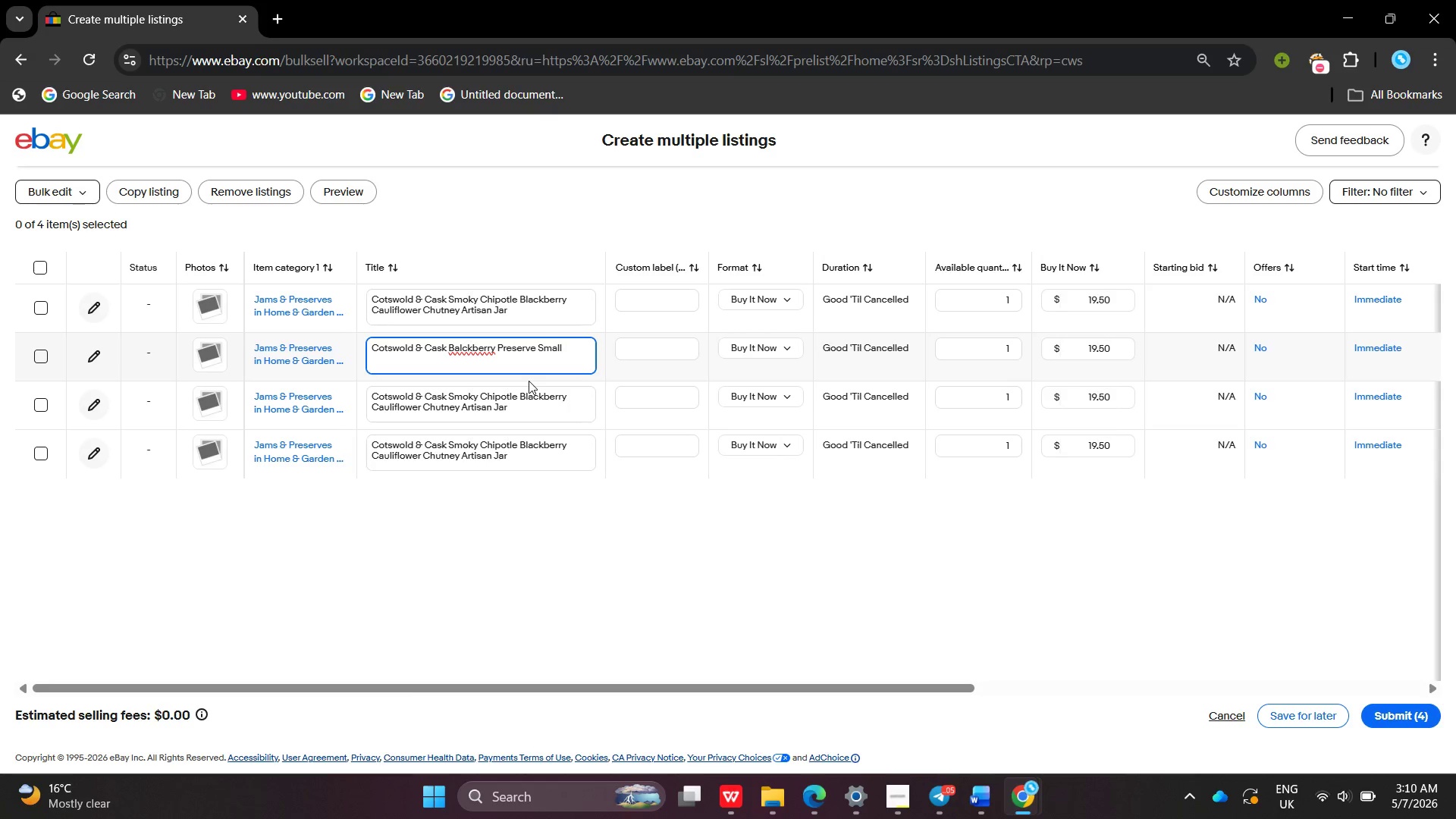 
wait(5.19)
 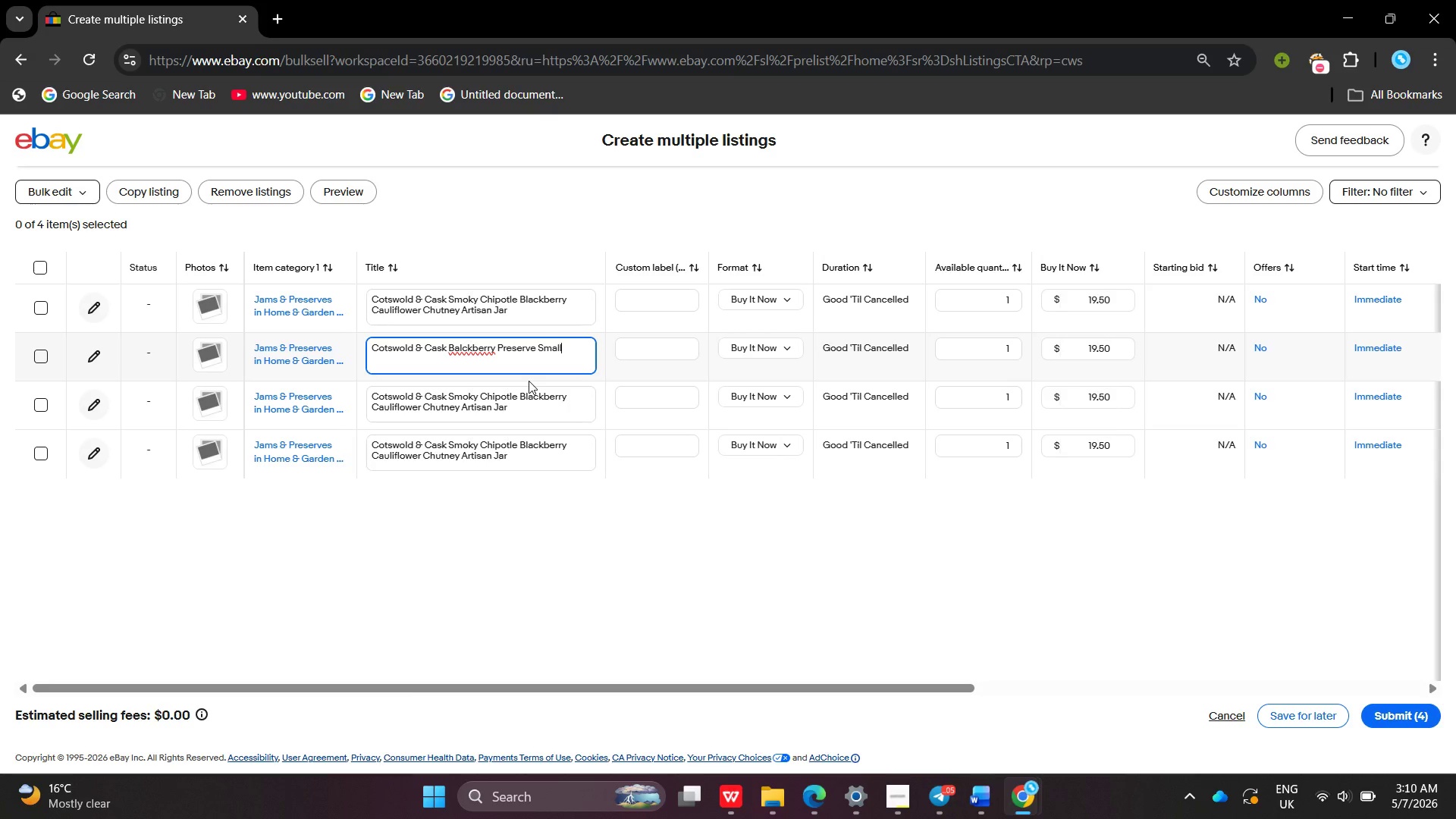 
left_click([467, 347])
 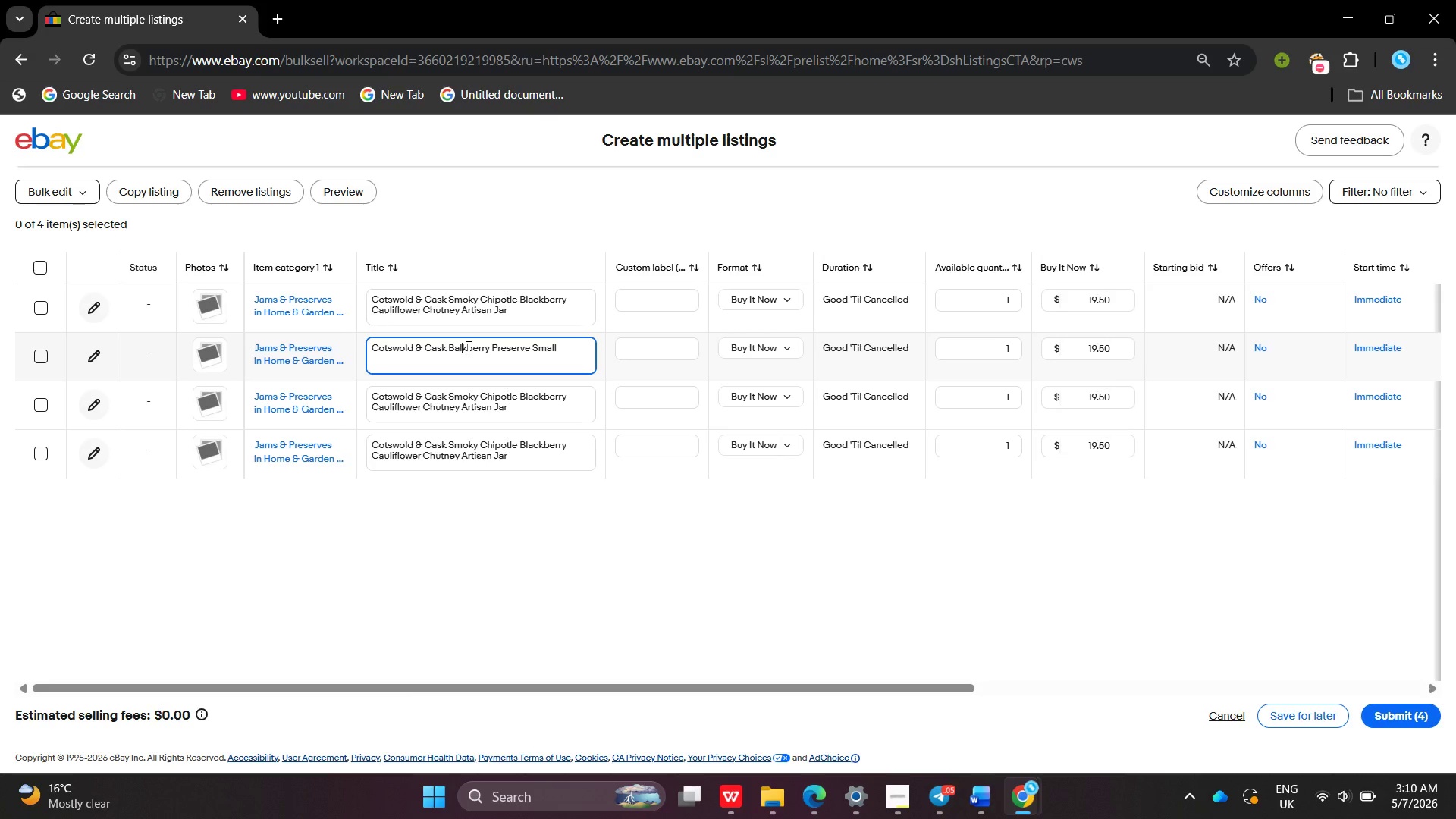 
key(Backspace)
key(Backspace)
key(Backspace)
type(lack)
 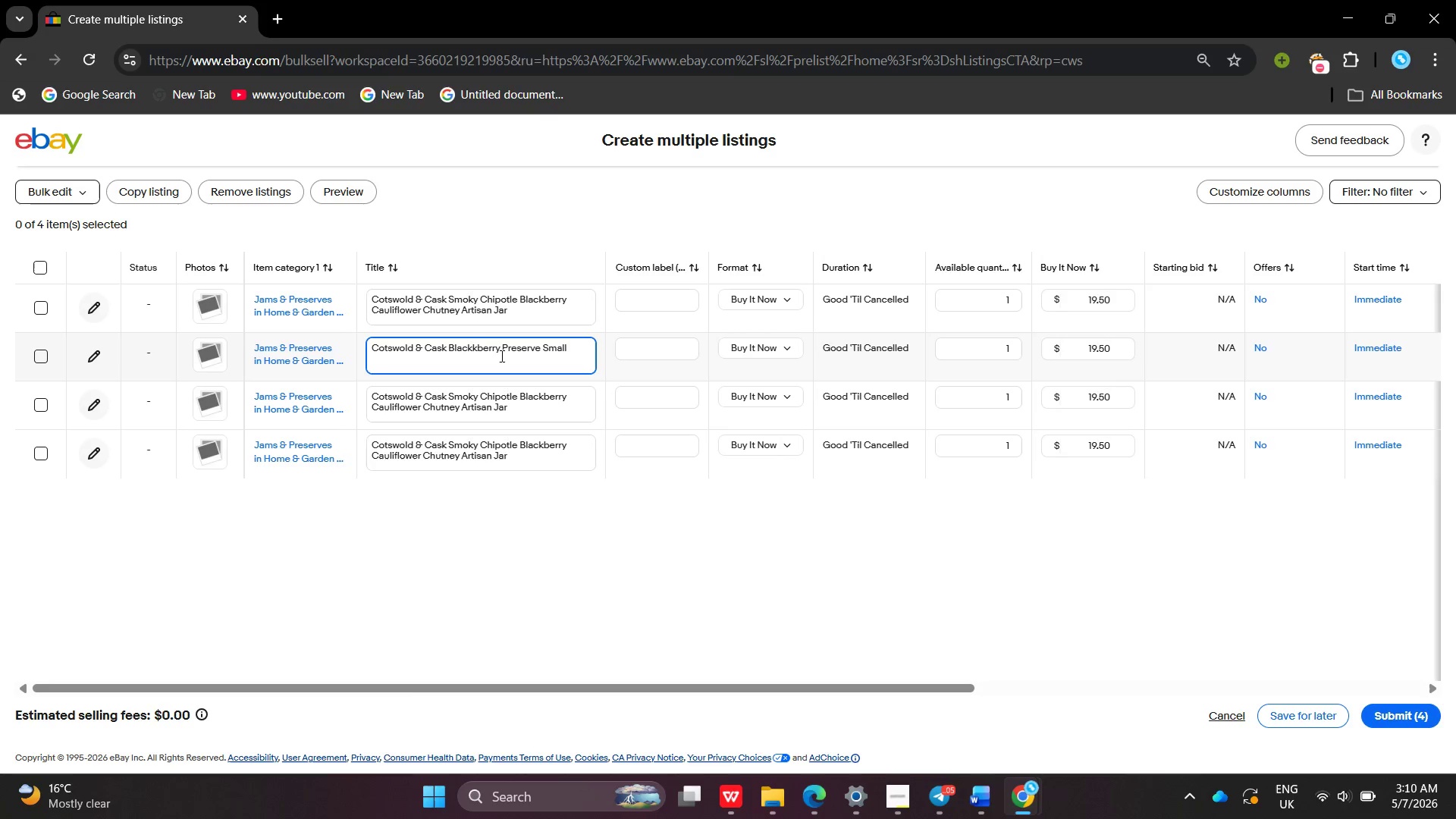 
left_click([500, 356])
 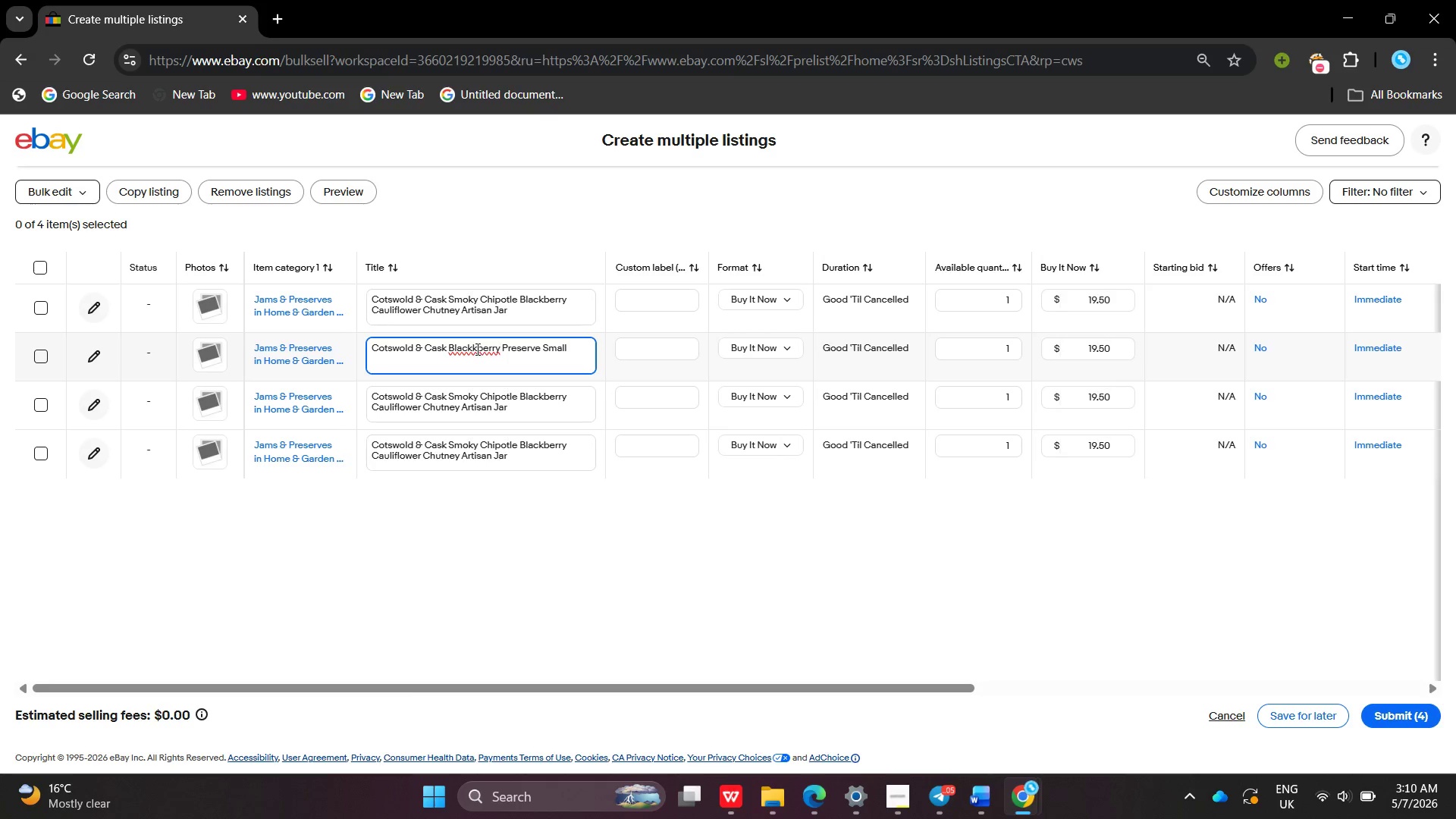 
left_click([474, 350])
 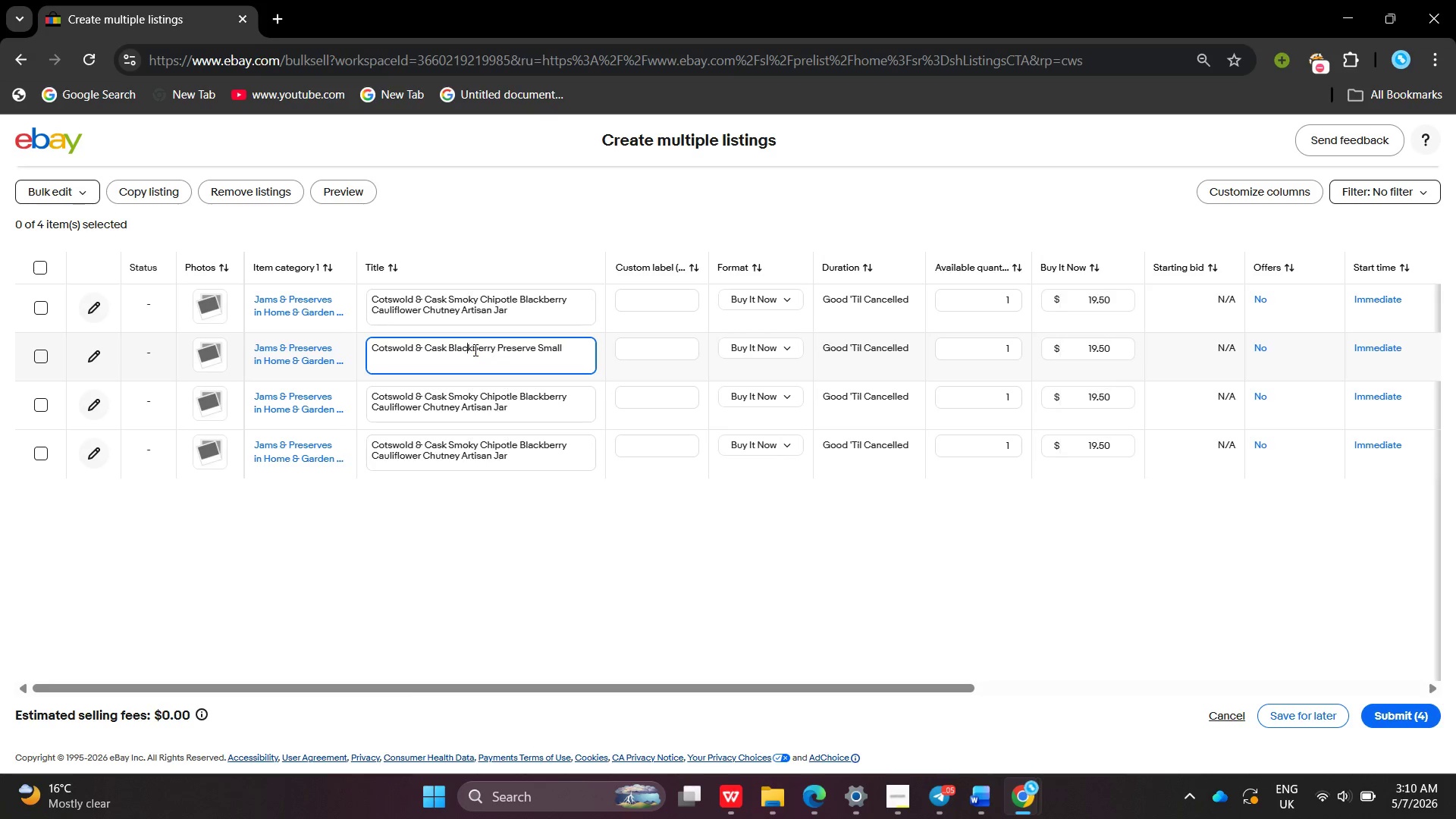 
key(Backspace)
 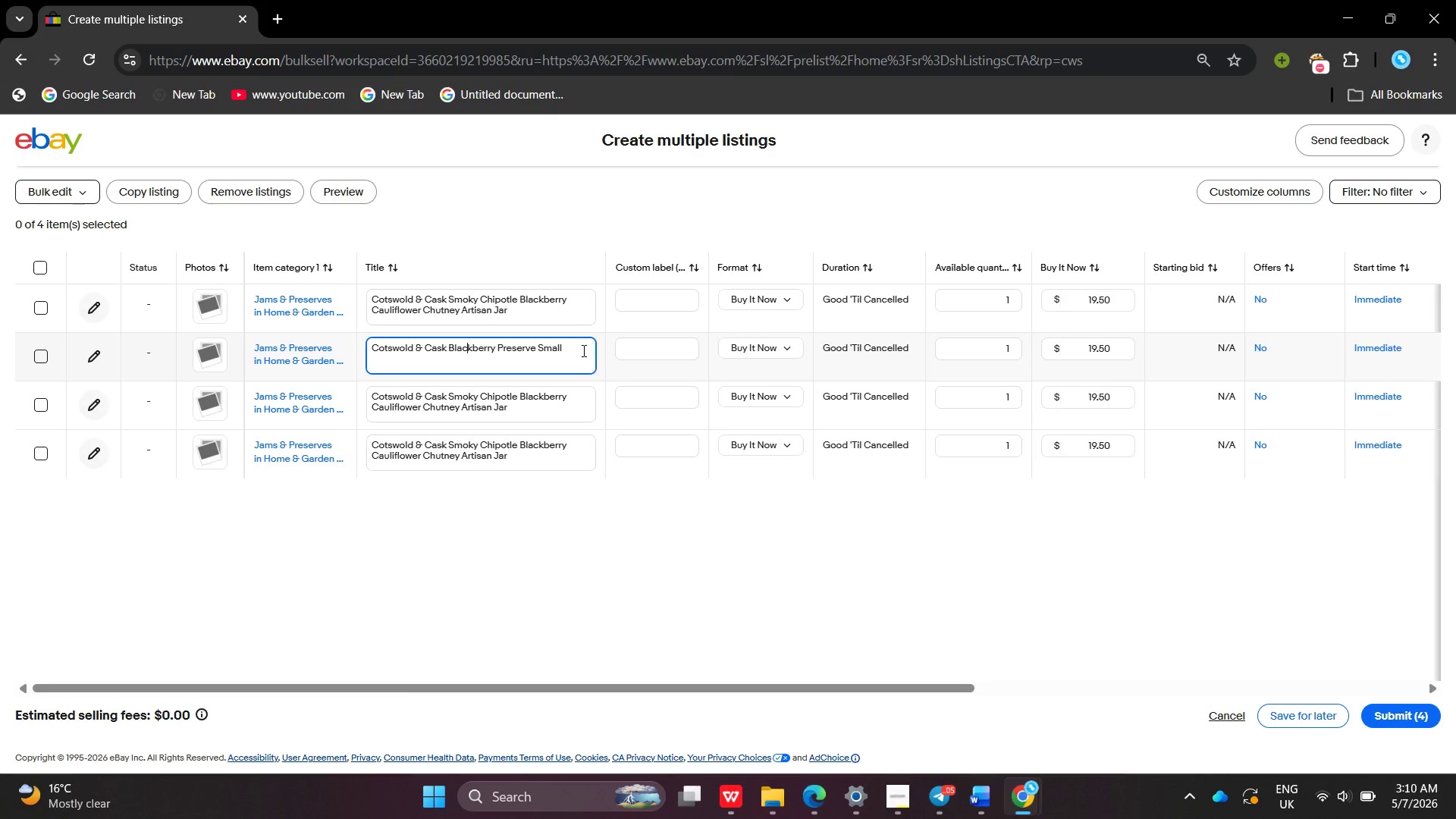 
left_click([582, 350])
 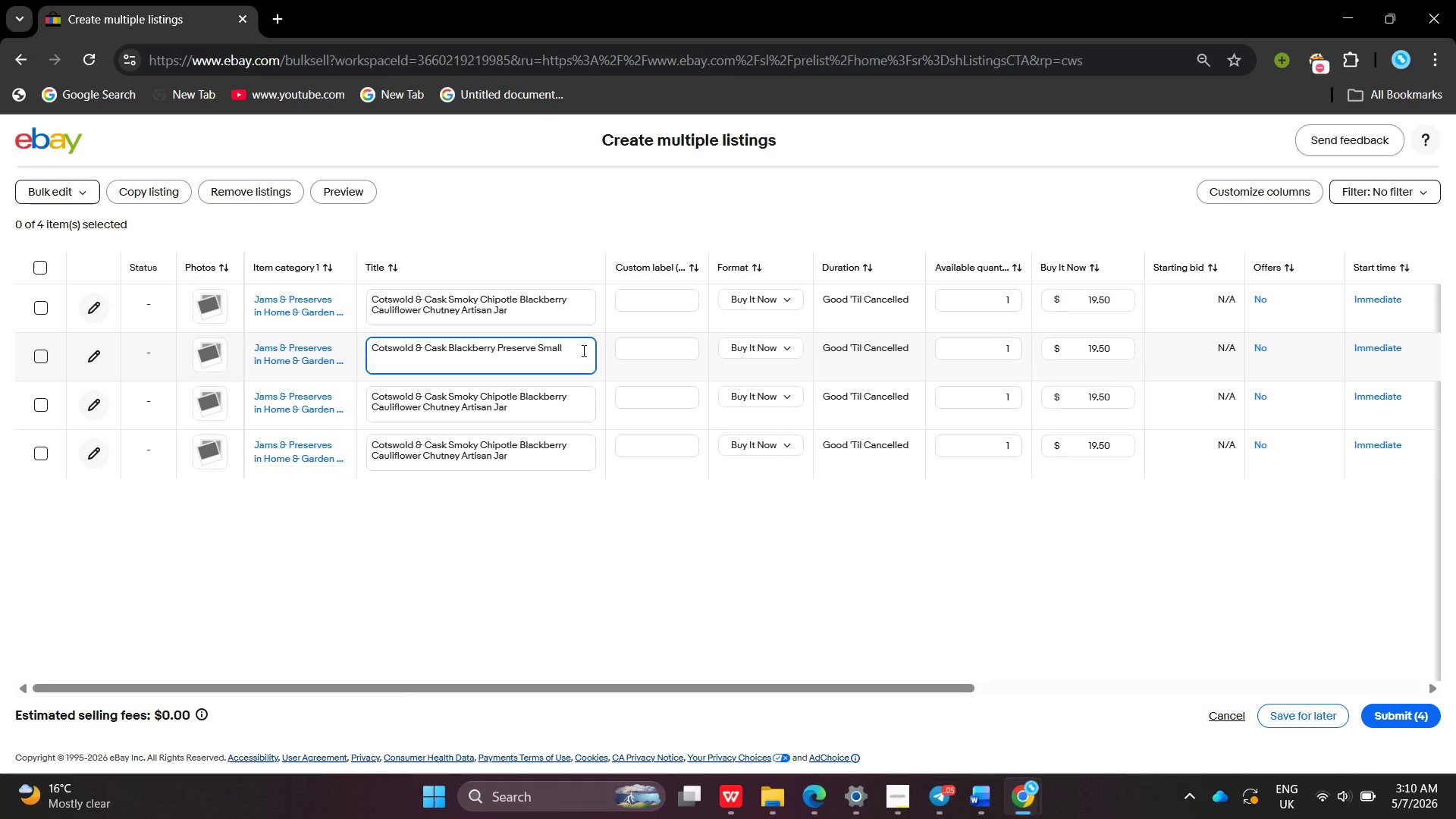 
type(-Batch Artisan Jam Glass Jar)
 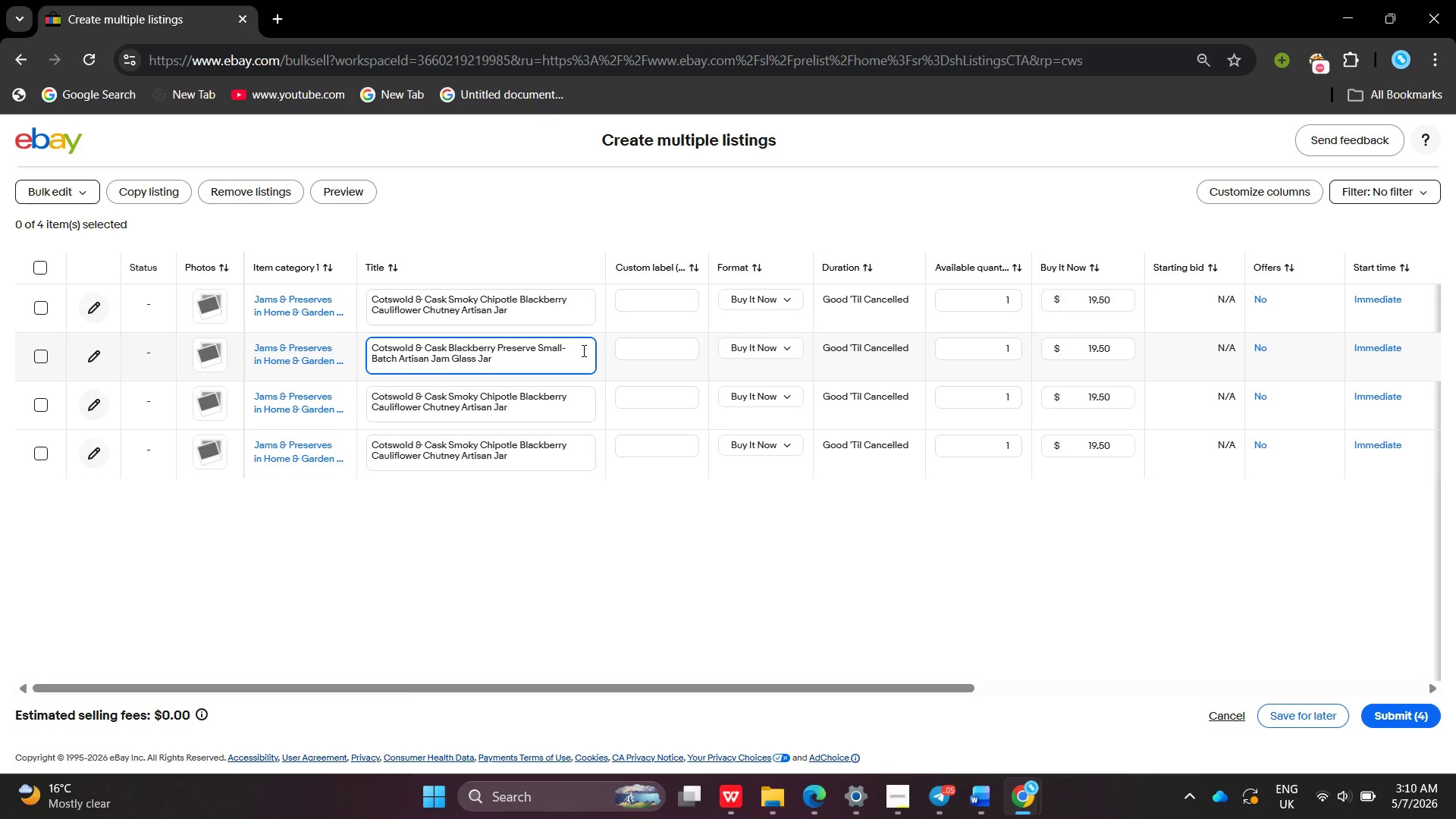 
wait(42.28)
 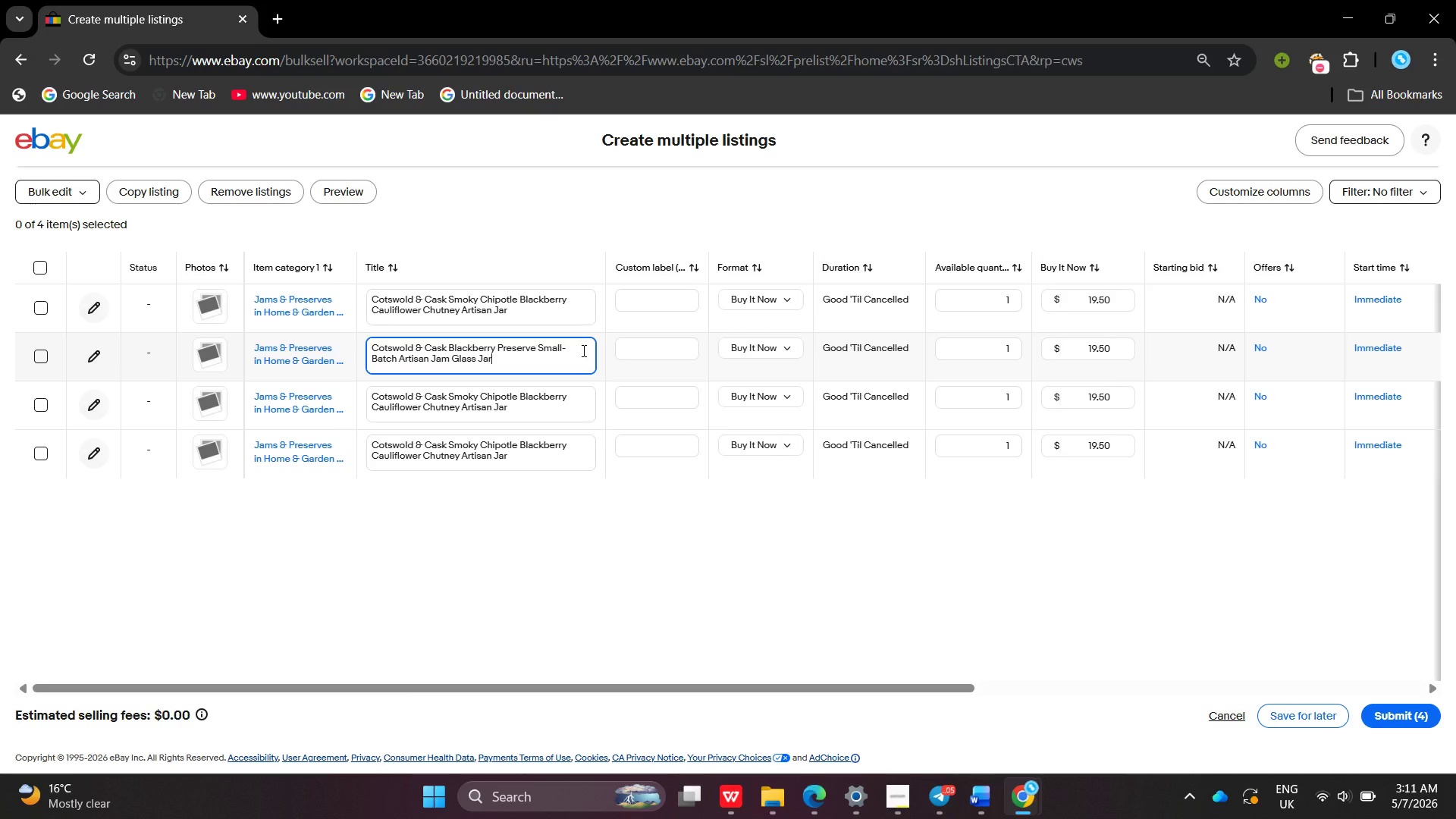 
left_click([881, 782])